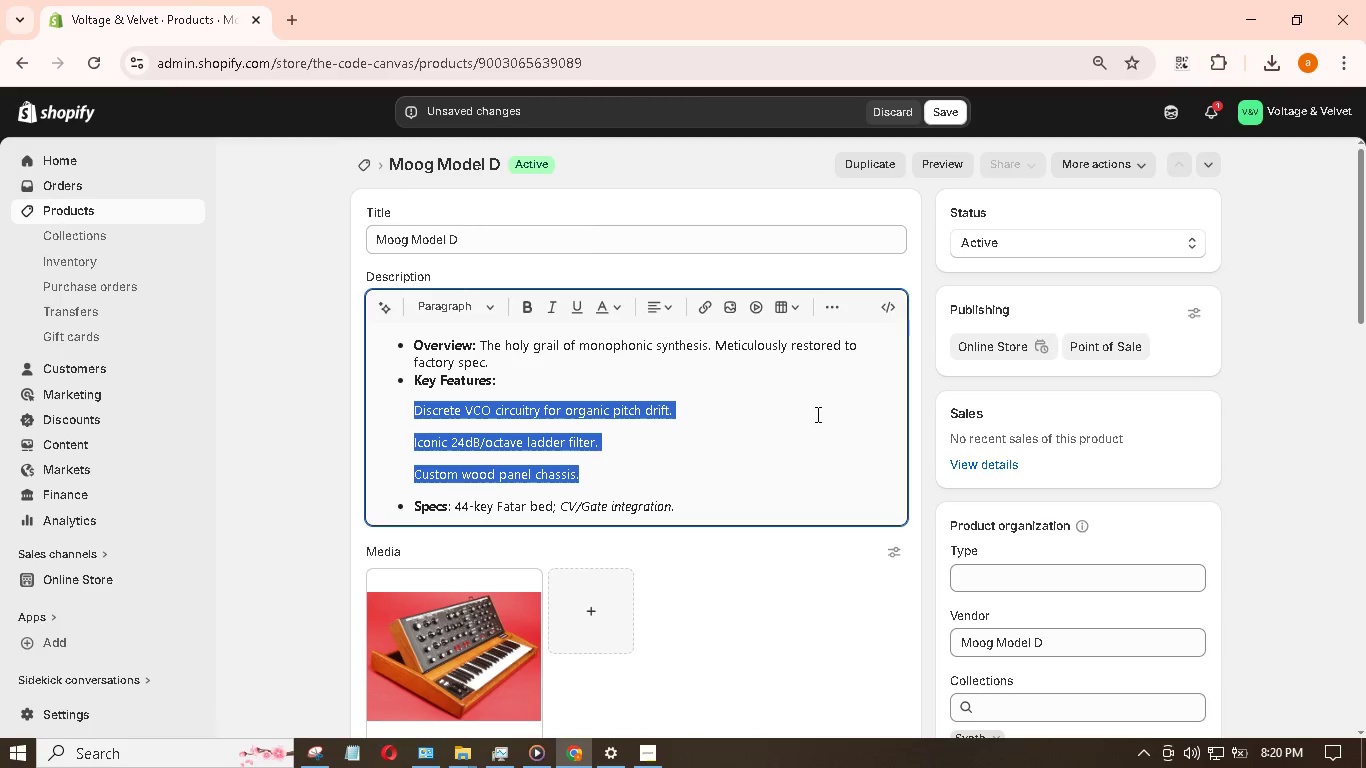 
left_click([773, 477])
 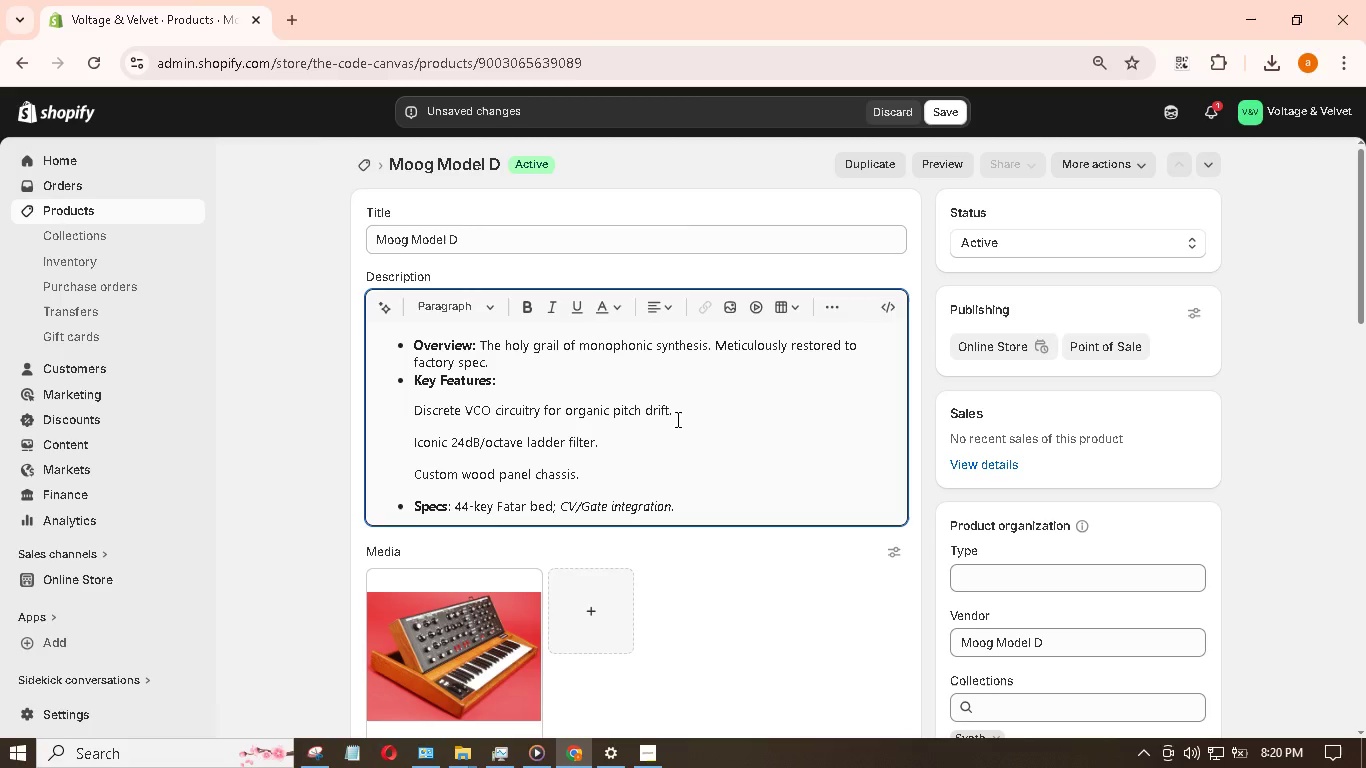 
scroll: coordinate [1084, 432], scroll_direction: down, amount: 24.0
 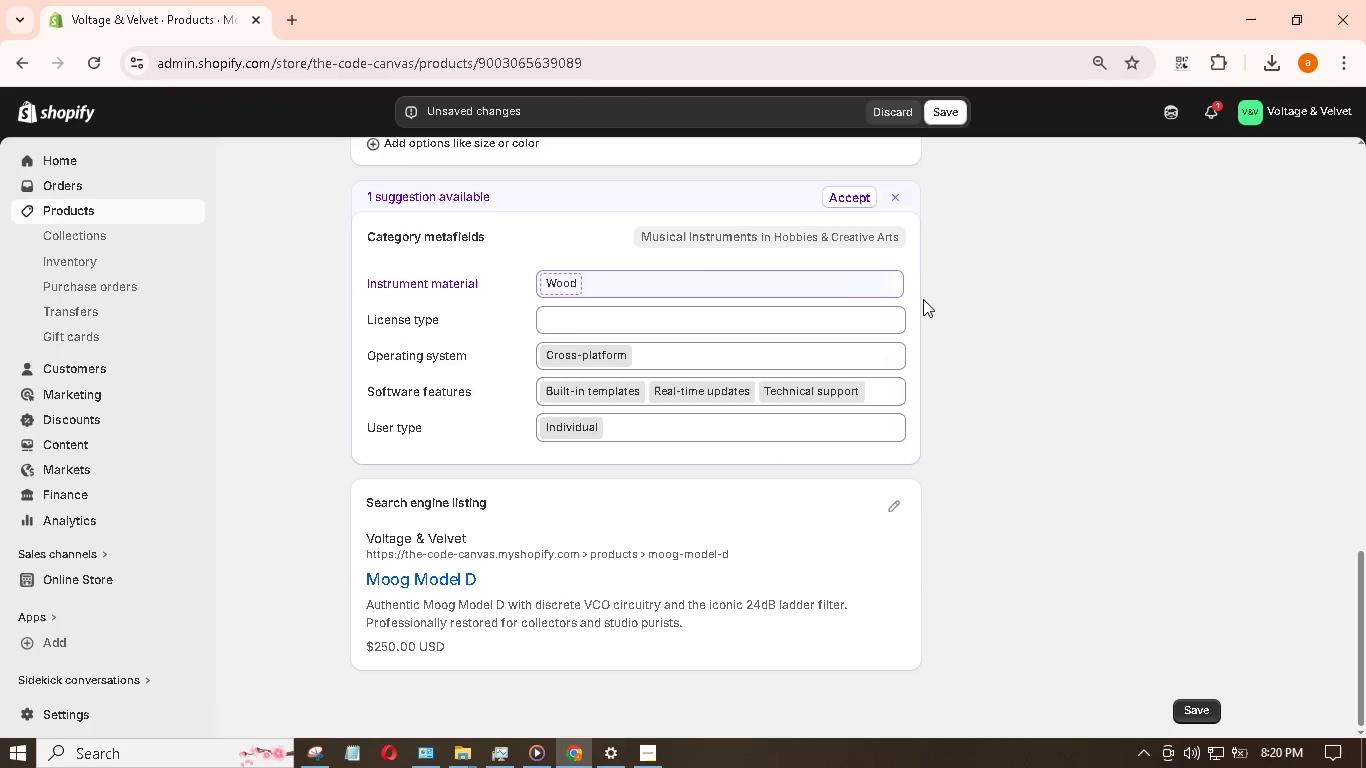 
wait(10.75)
 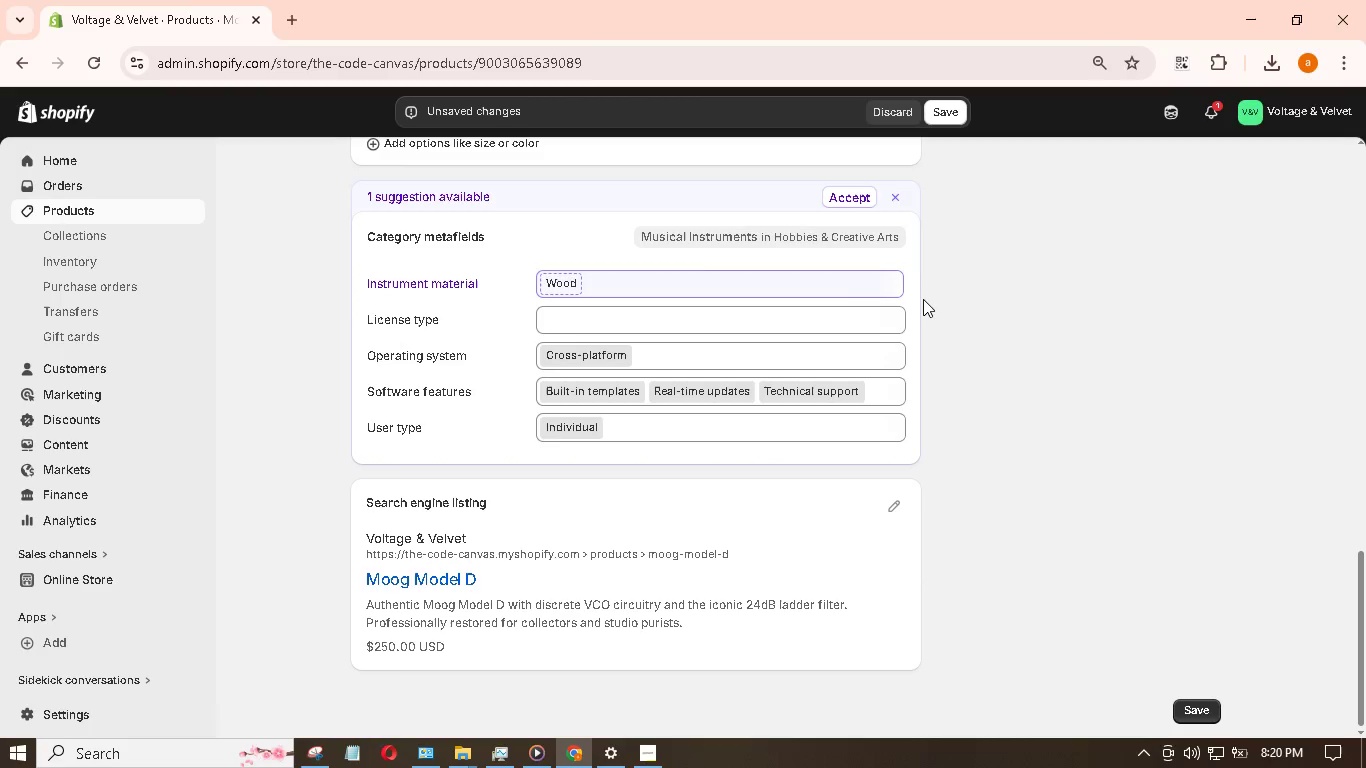 
scroll: coordinate [907, 509], scroll_direction: down, amount: 2.0
 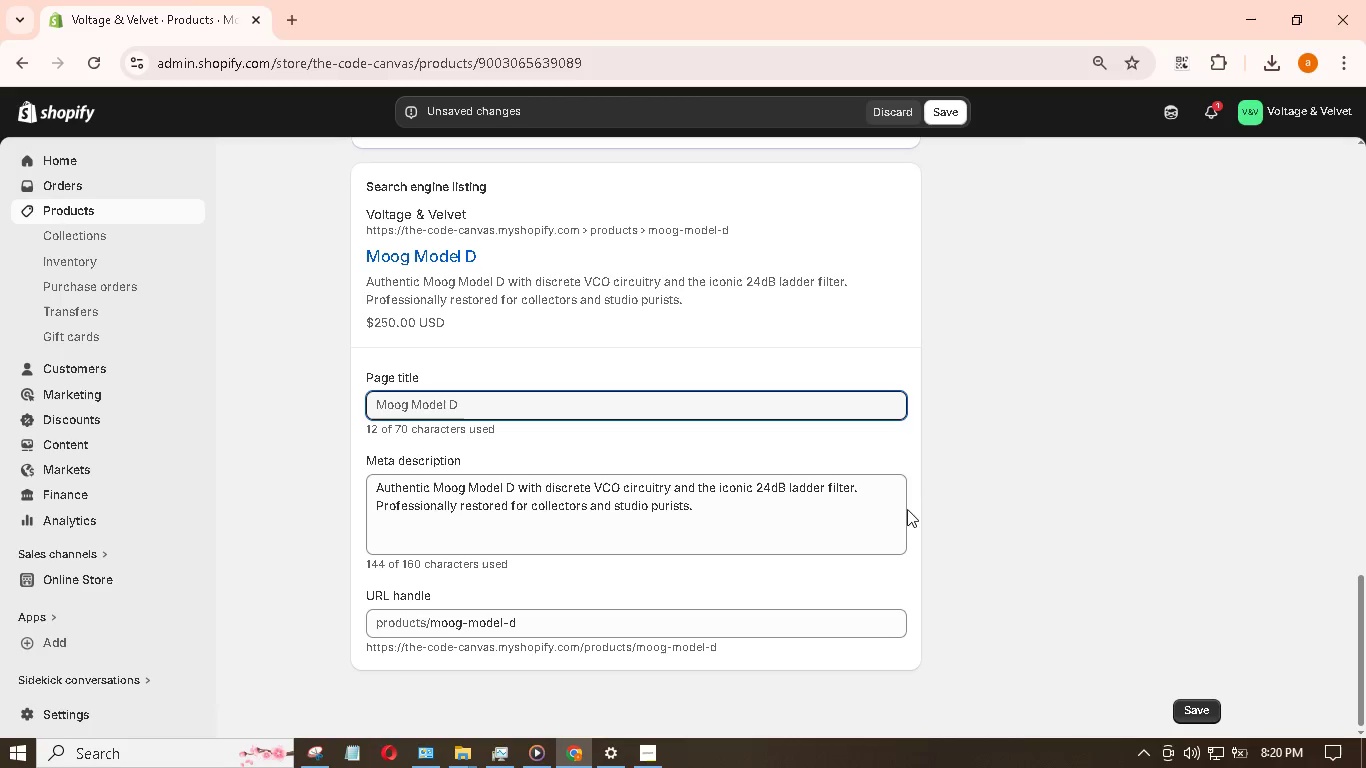 
left_click([1185, 713])
 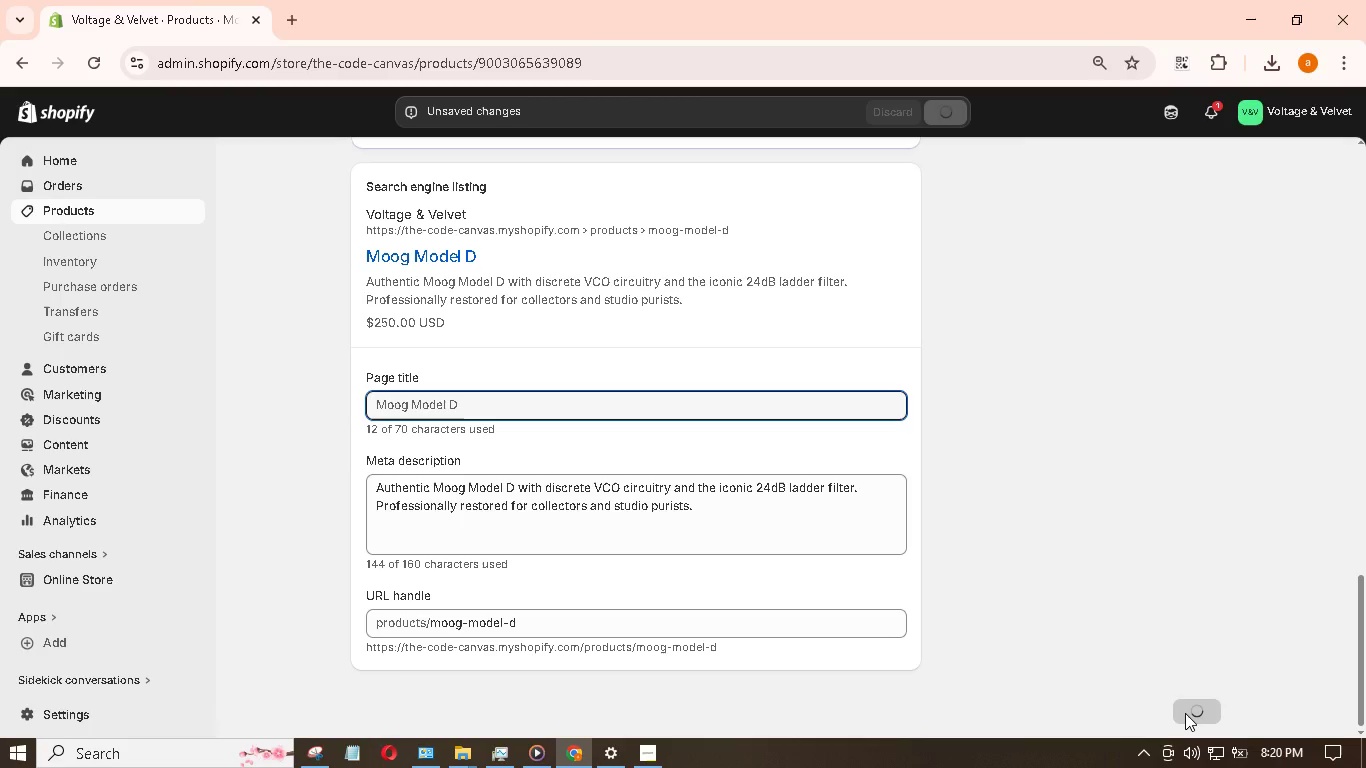 
wait(8.2)
 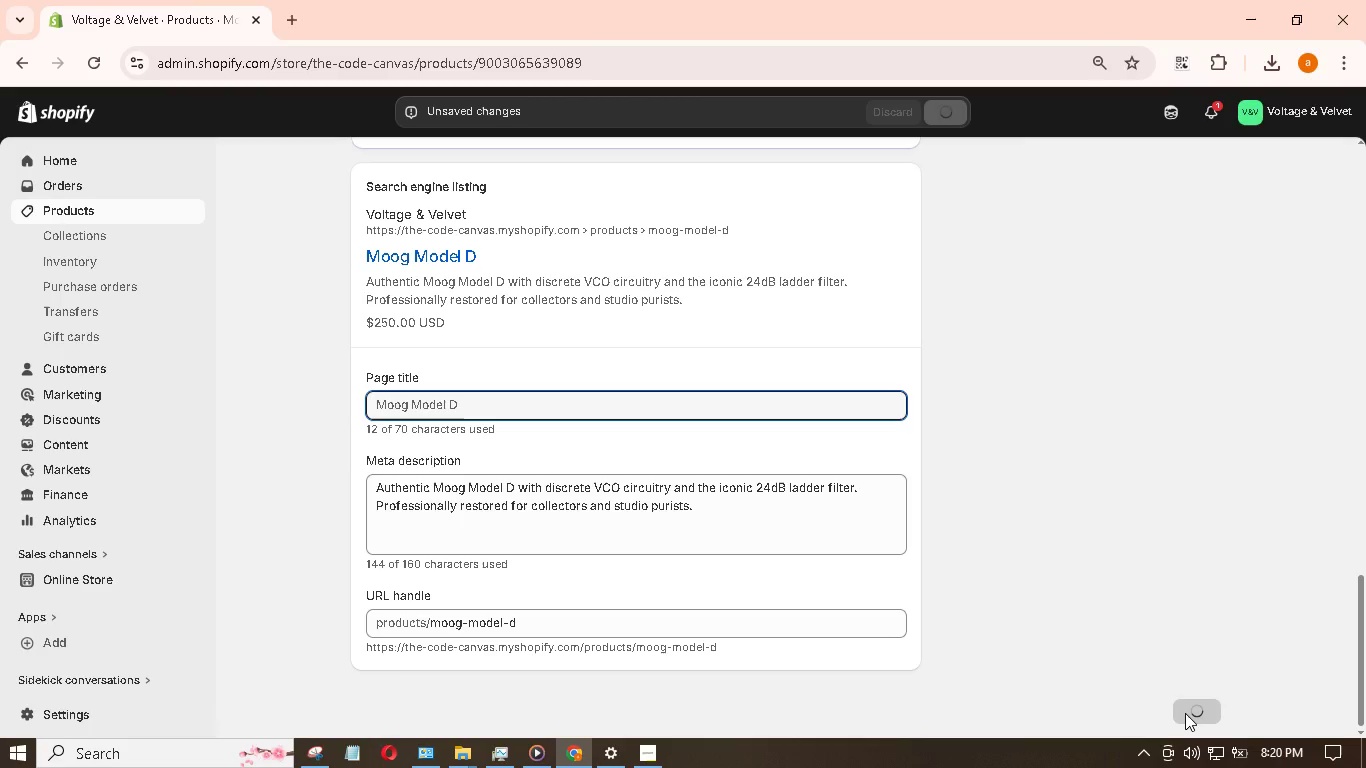 
left_click([93, 209])
 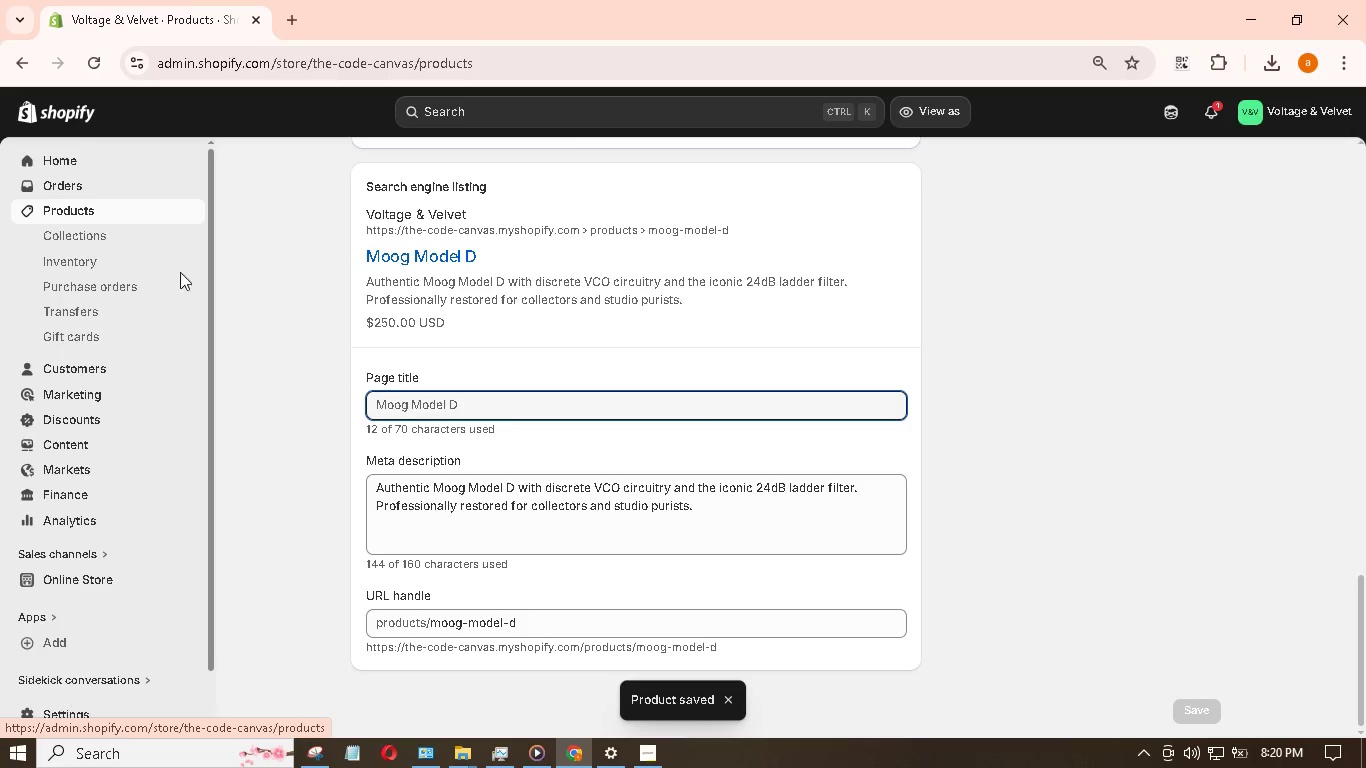 
mouse_move([294, 268])
 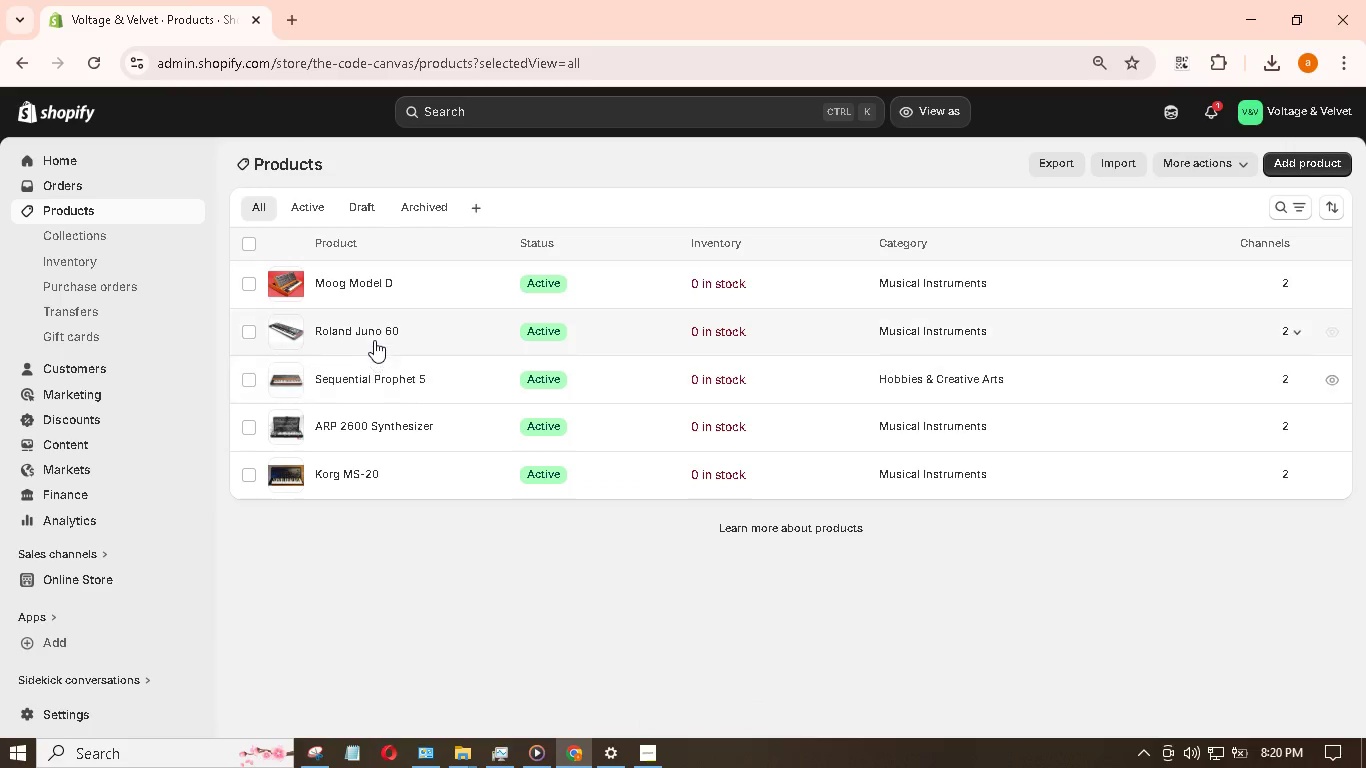 
left_click([369, 334])
 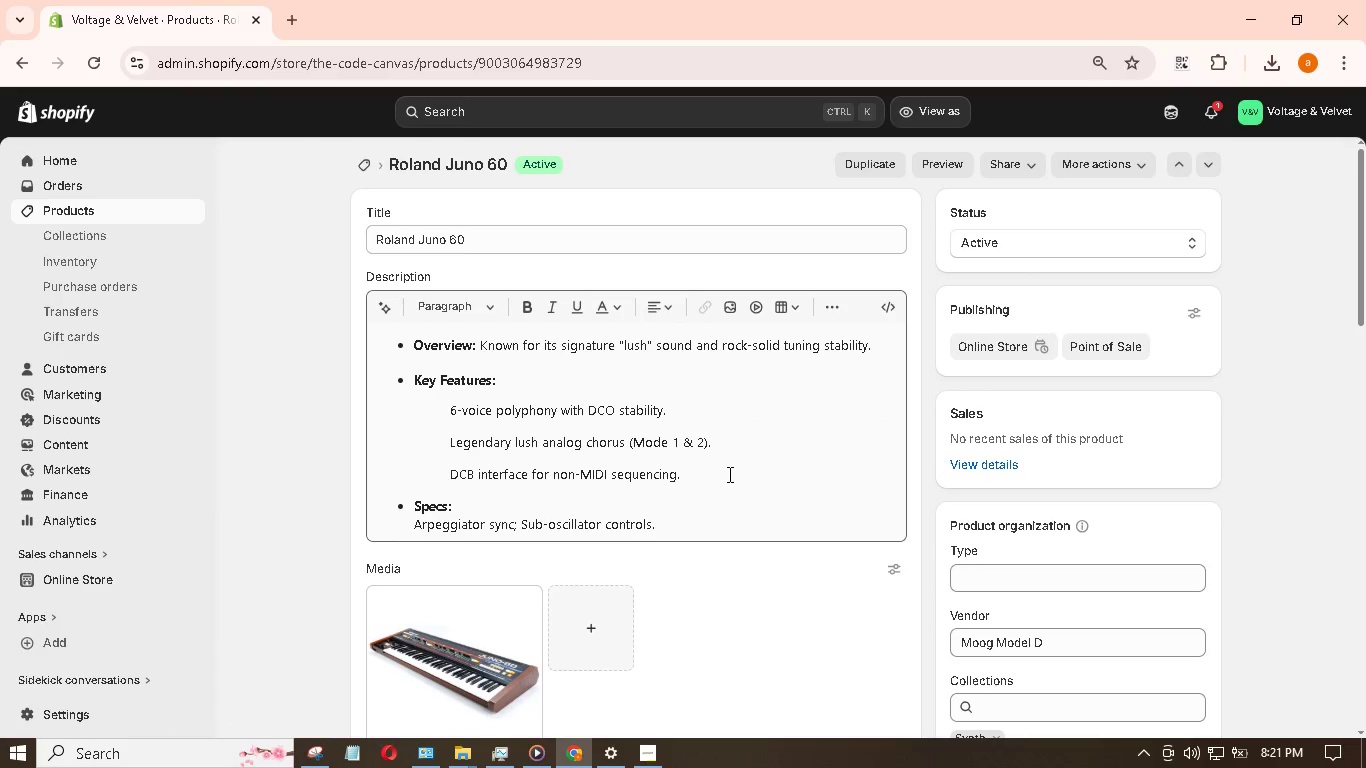 
wait(6.16)
 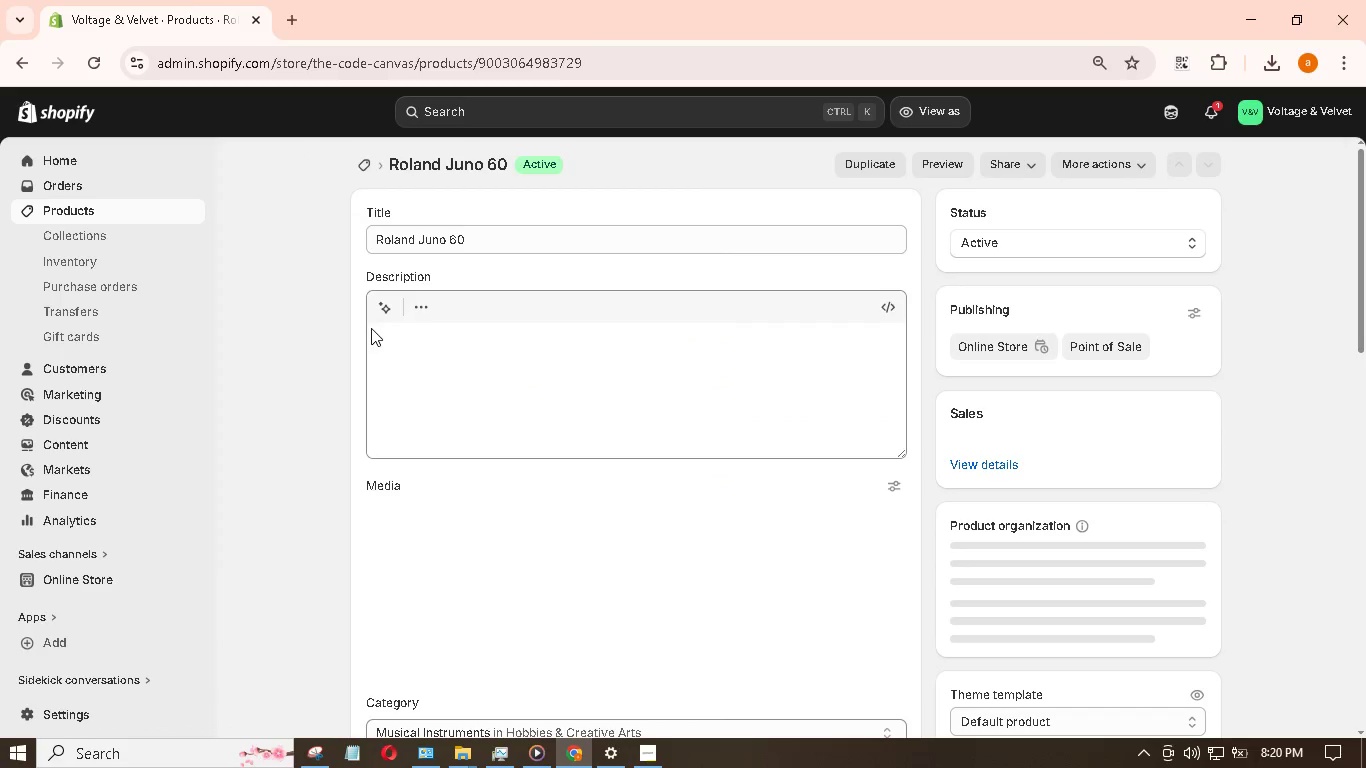 
left_click([412, 524])
 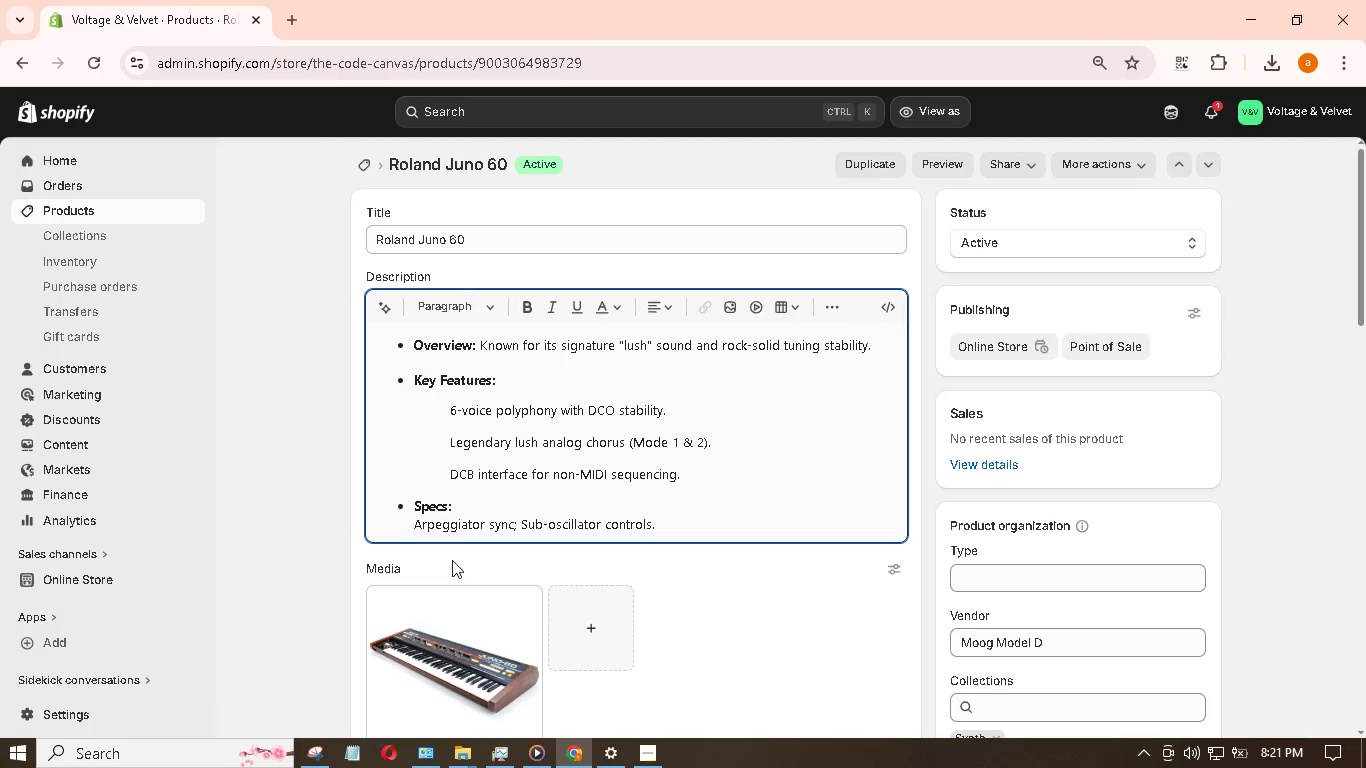 
key(Backspace)
 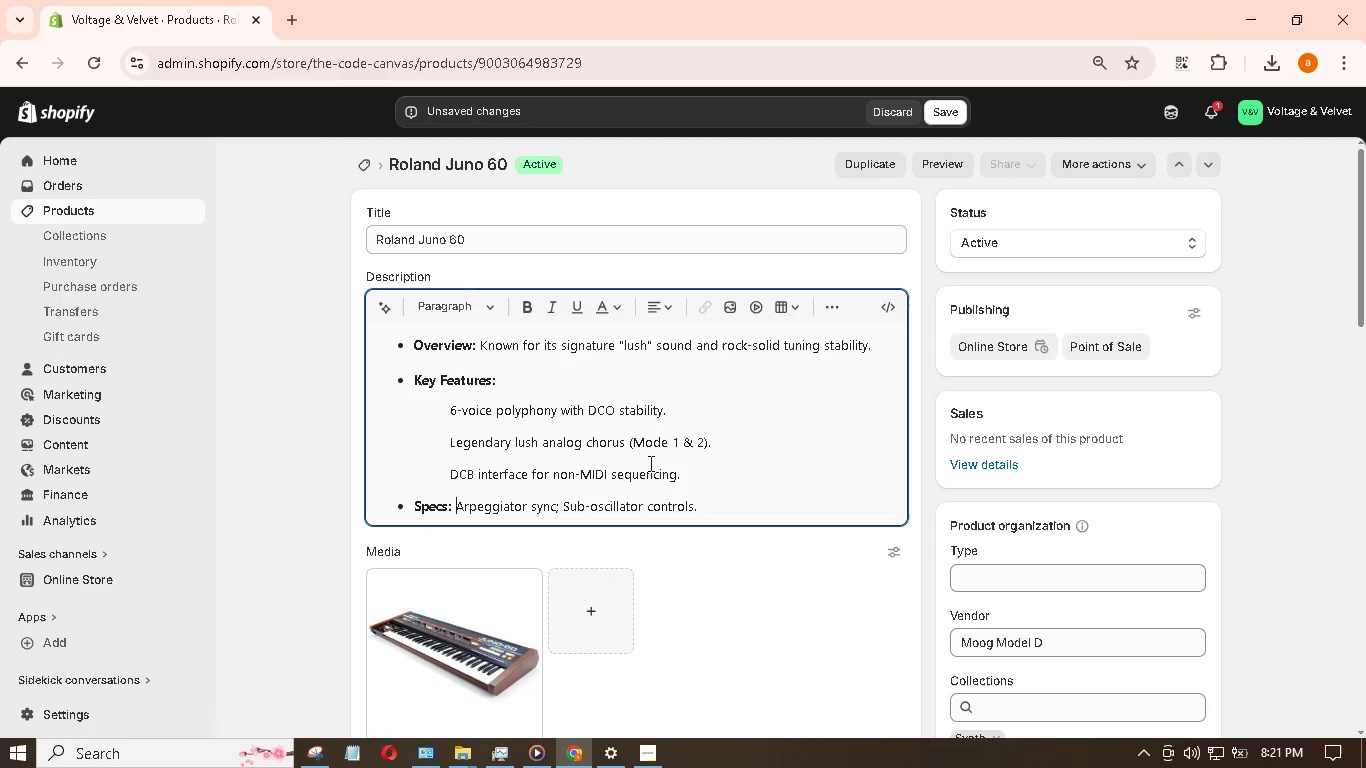 
left_click_drag(start_coordinate=[695, 474], to_coordinate=[430, 405])
 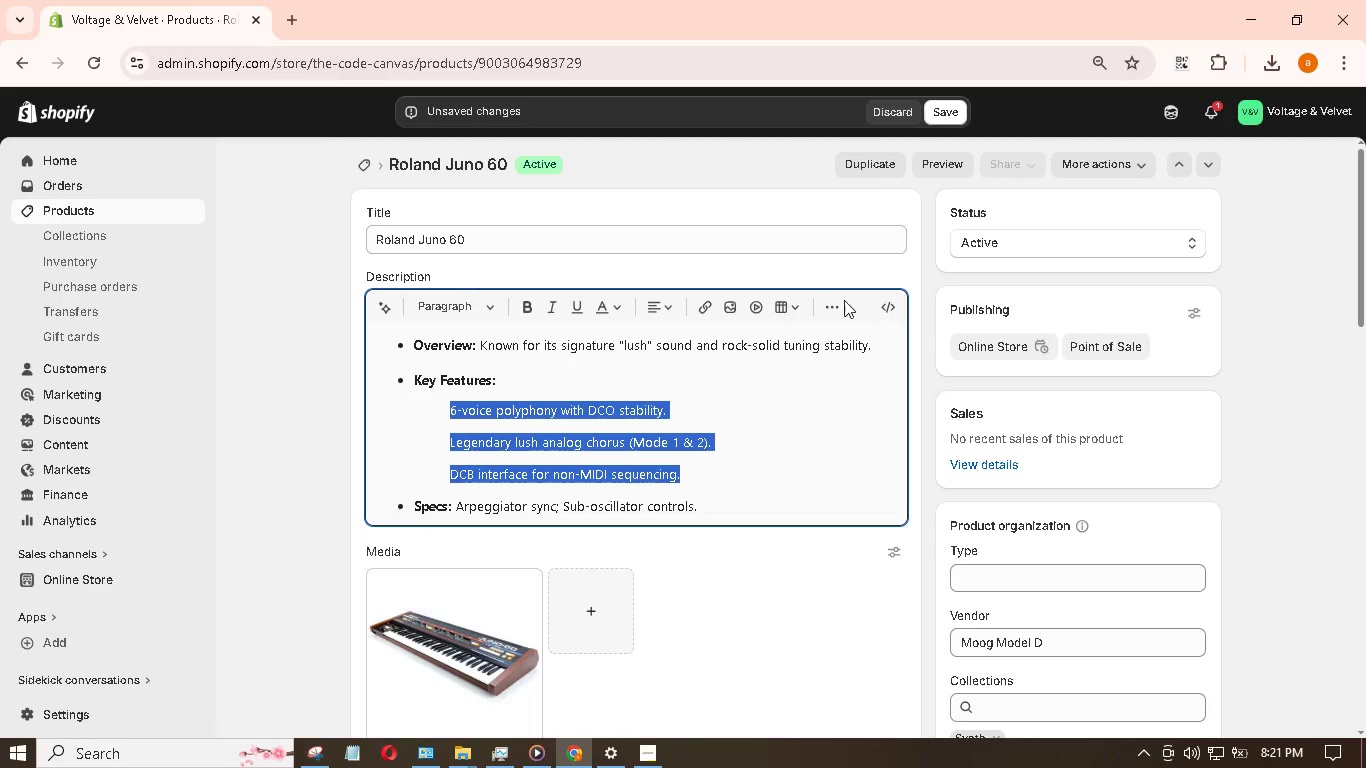 
left_click([837, 299])
 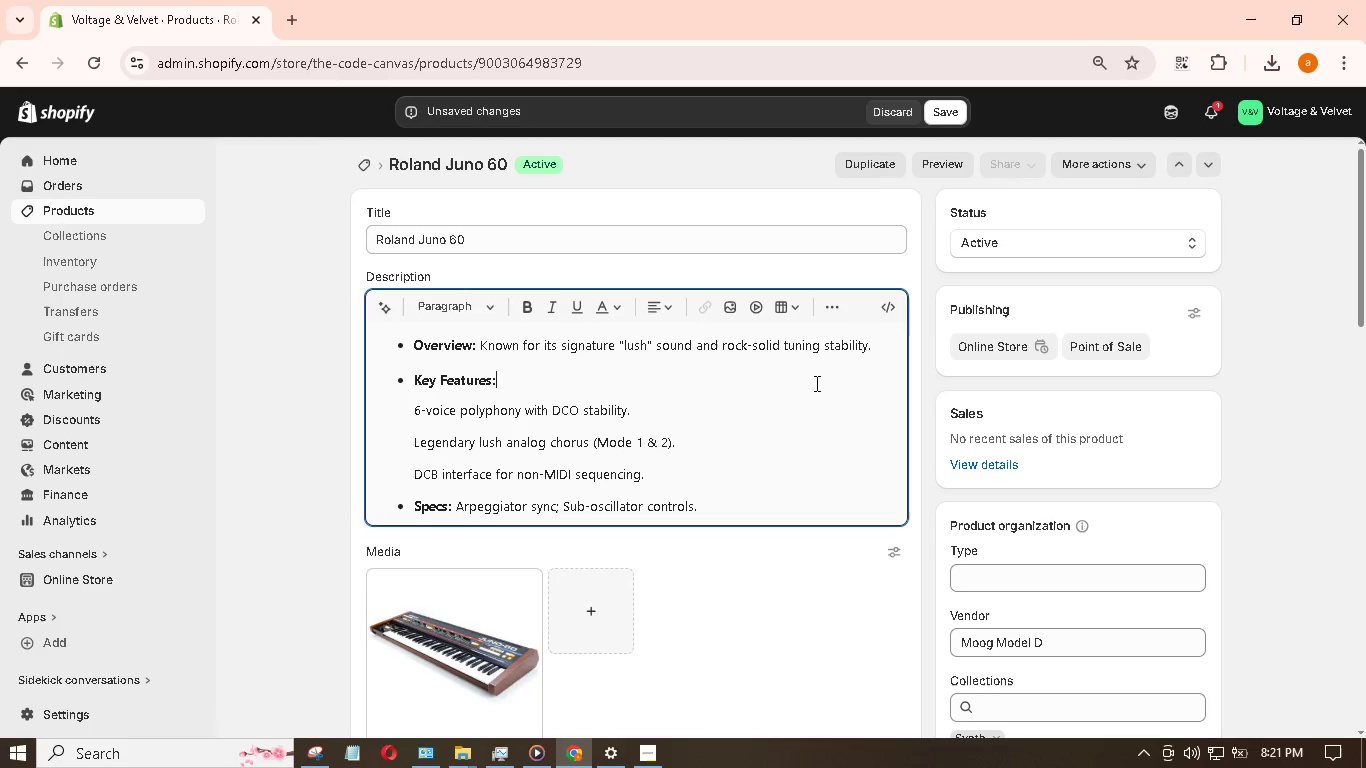 
scroll: coordinate [815, 381], scroll_direction: down, amount: 3.0
 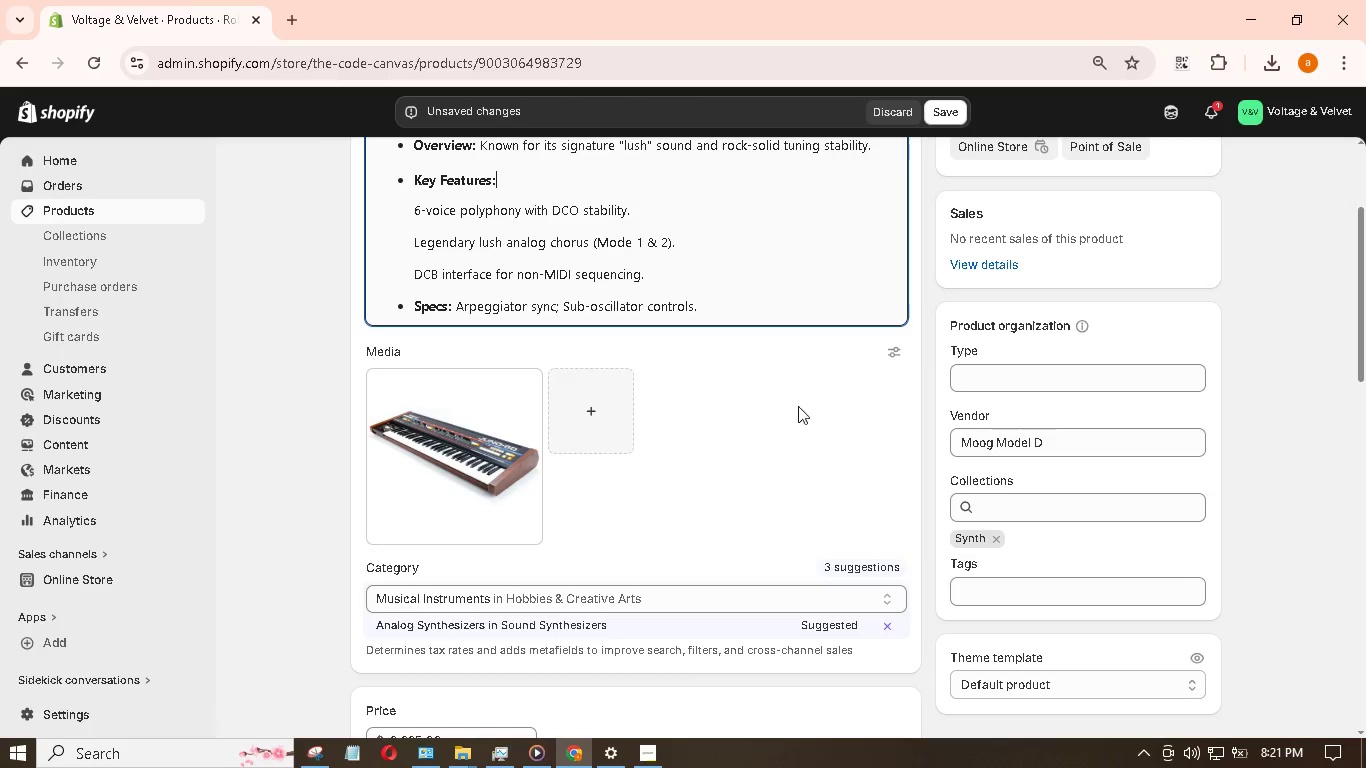 
wait(6.65)
 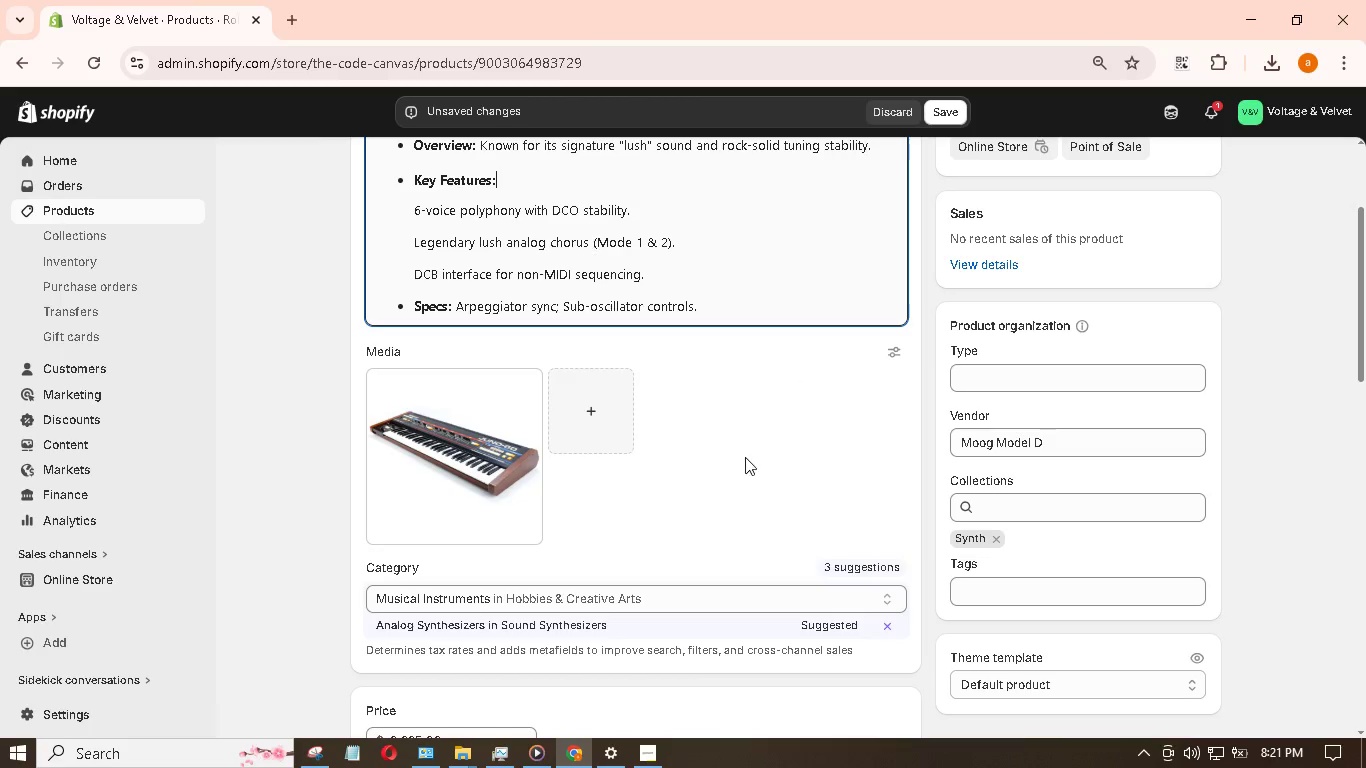 
left_click_drag(start_coordinate=[1062, 440], to_coordinate=[928, 421])
 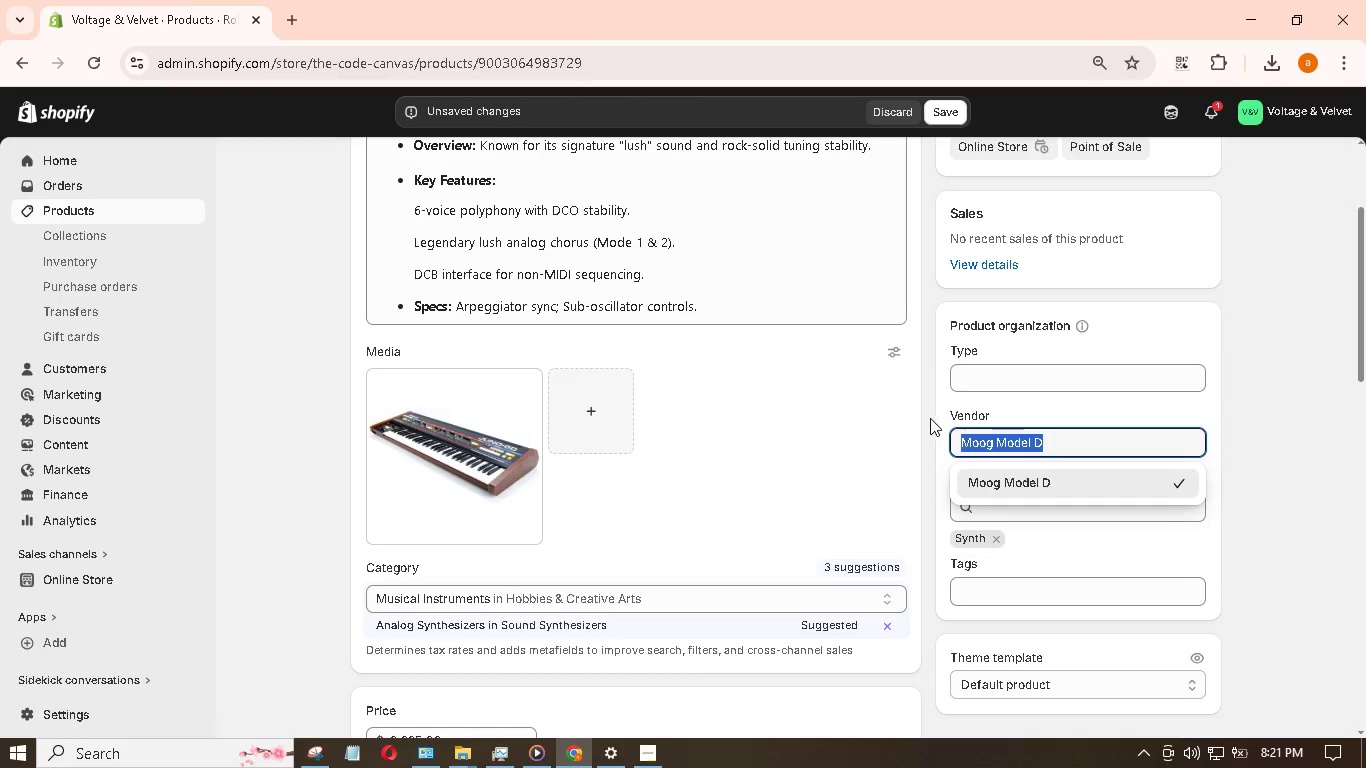 
key(Backspace)
 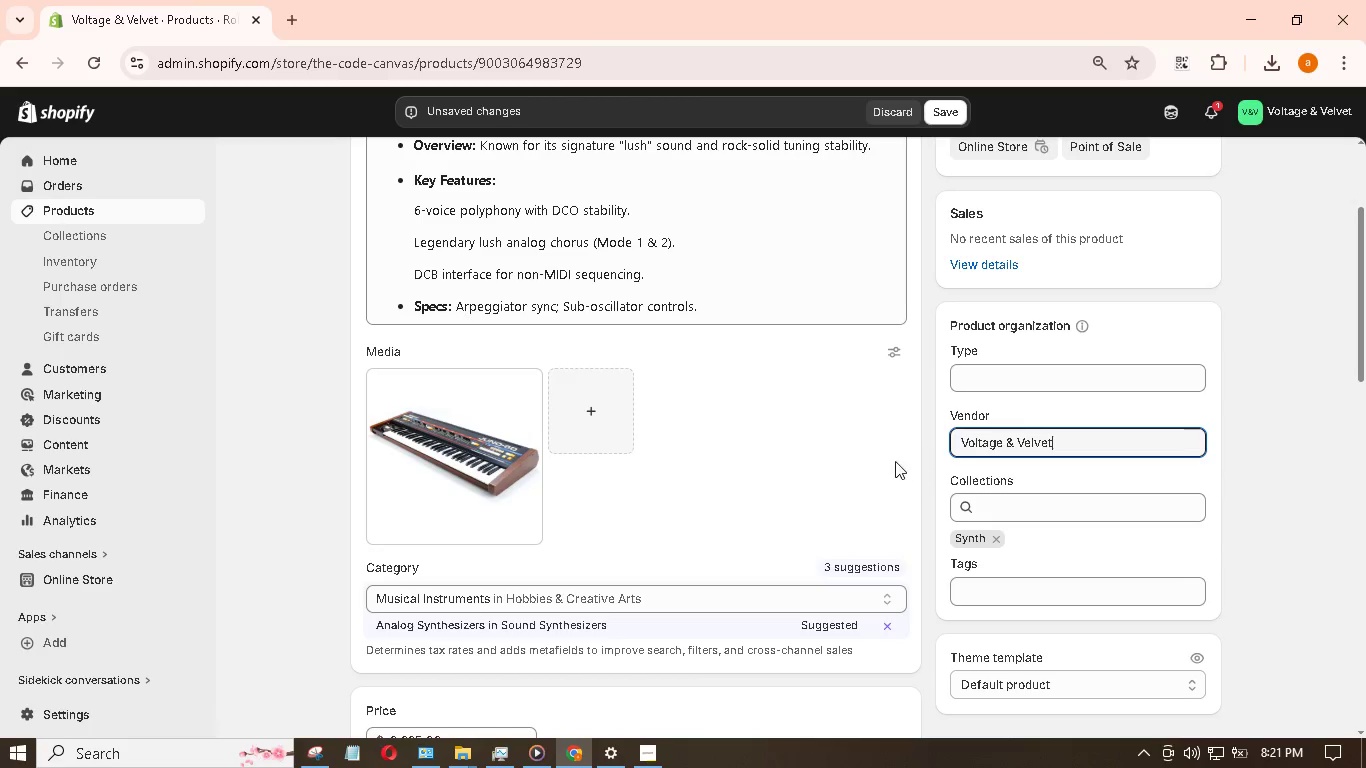 
scroll: coordinate [854, 352], scroll_direction: down, amount: 21.0
 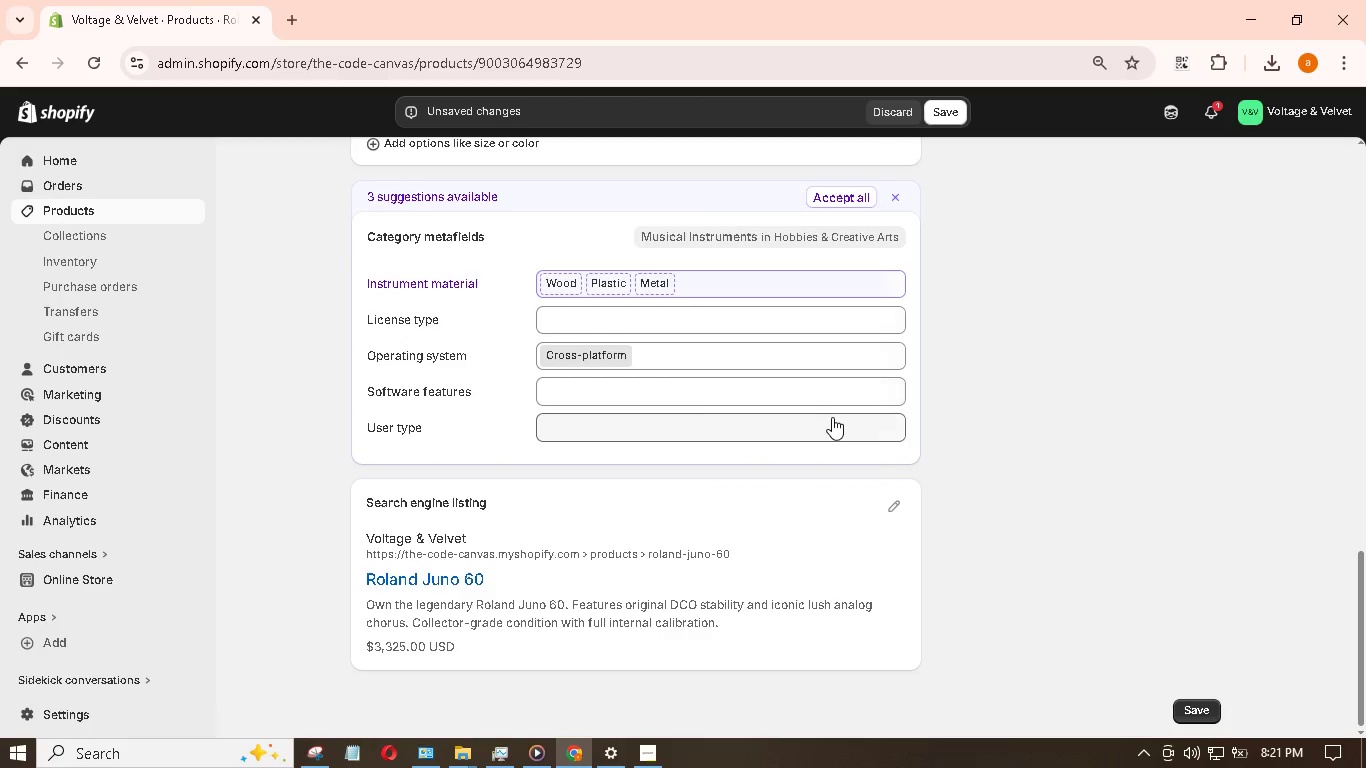 
mouse_move([916, 522])
 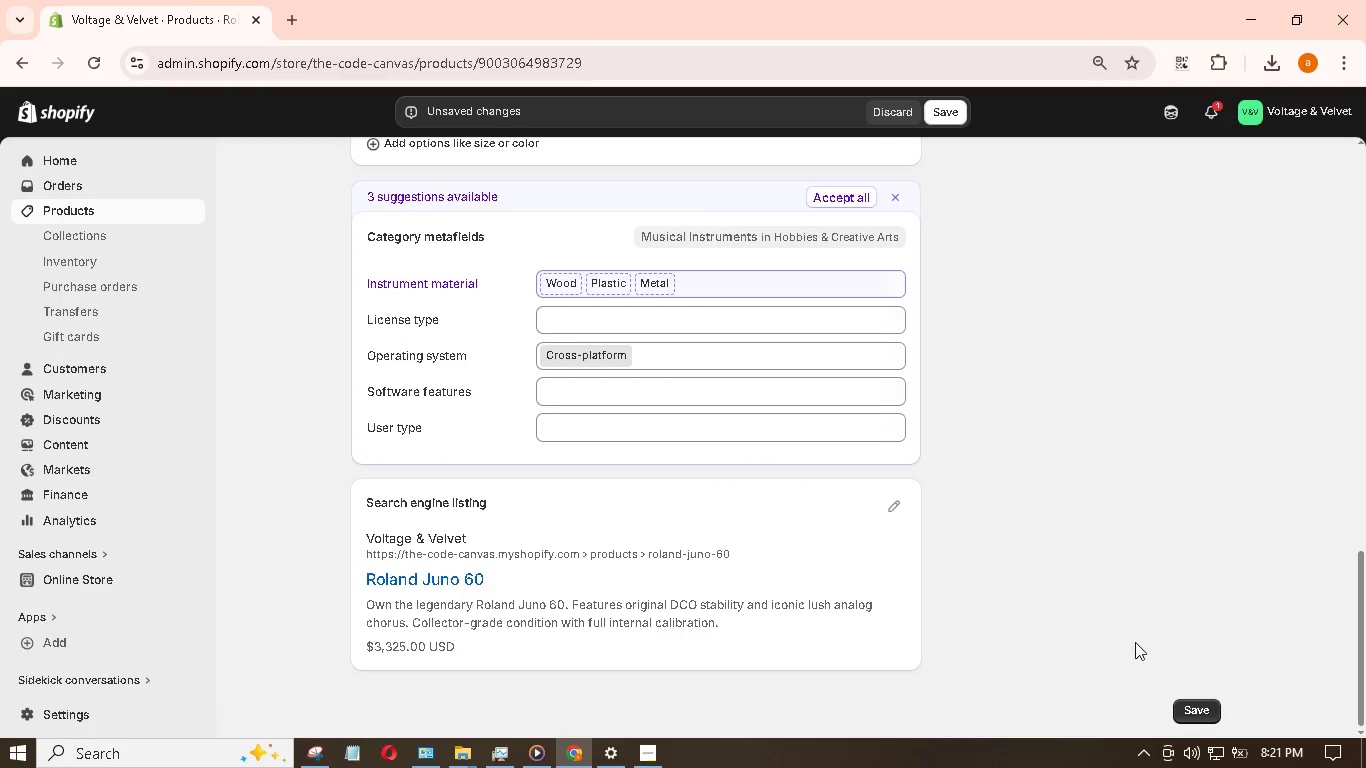 
scroll: coordinate [1126, 612], scroll_direction: up, amount: 23.0
 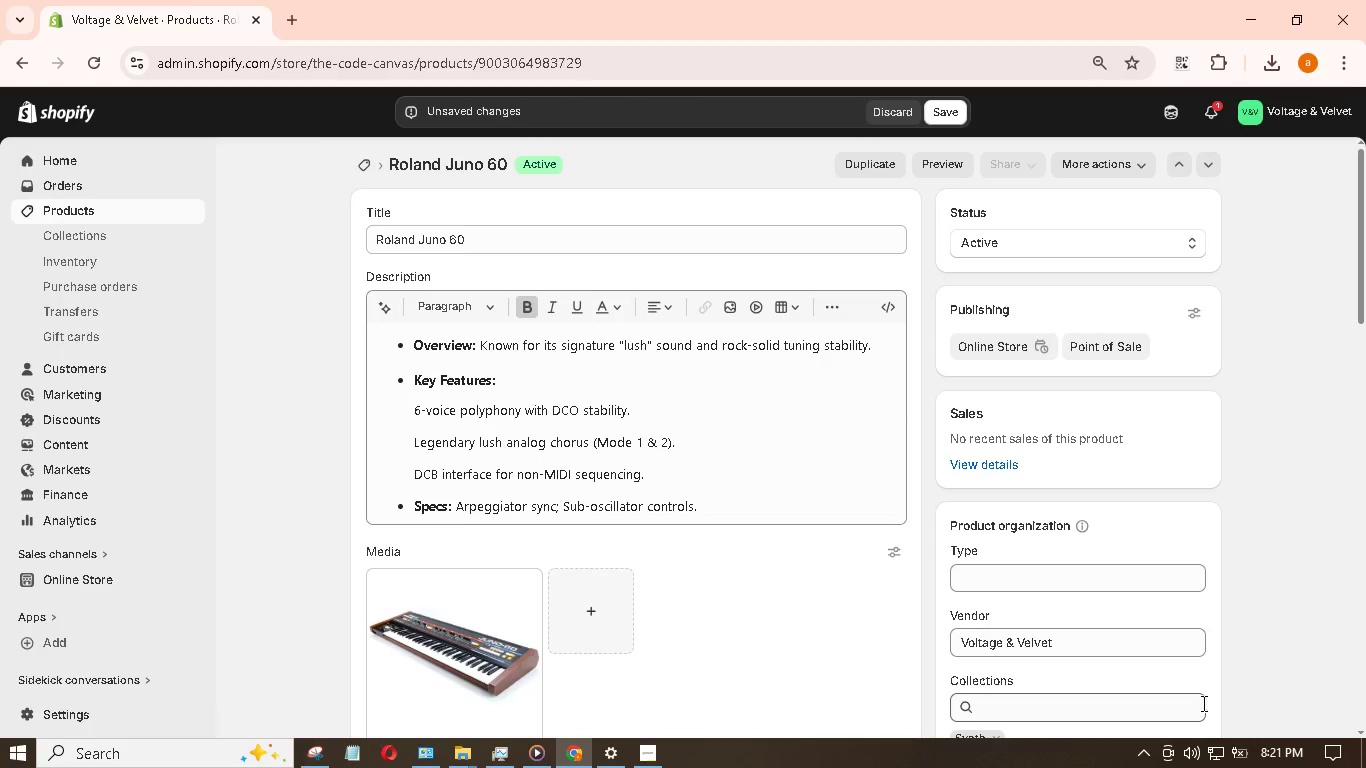 
scroll: coordinate [1268, 683], scroll_direction: down, amount: 1.0
 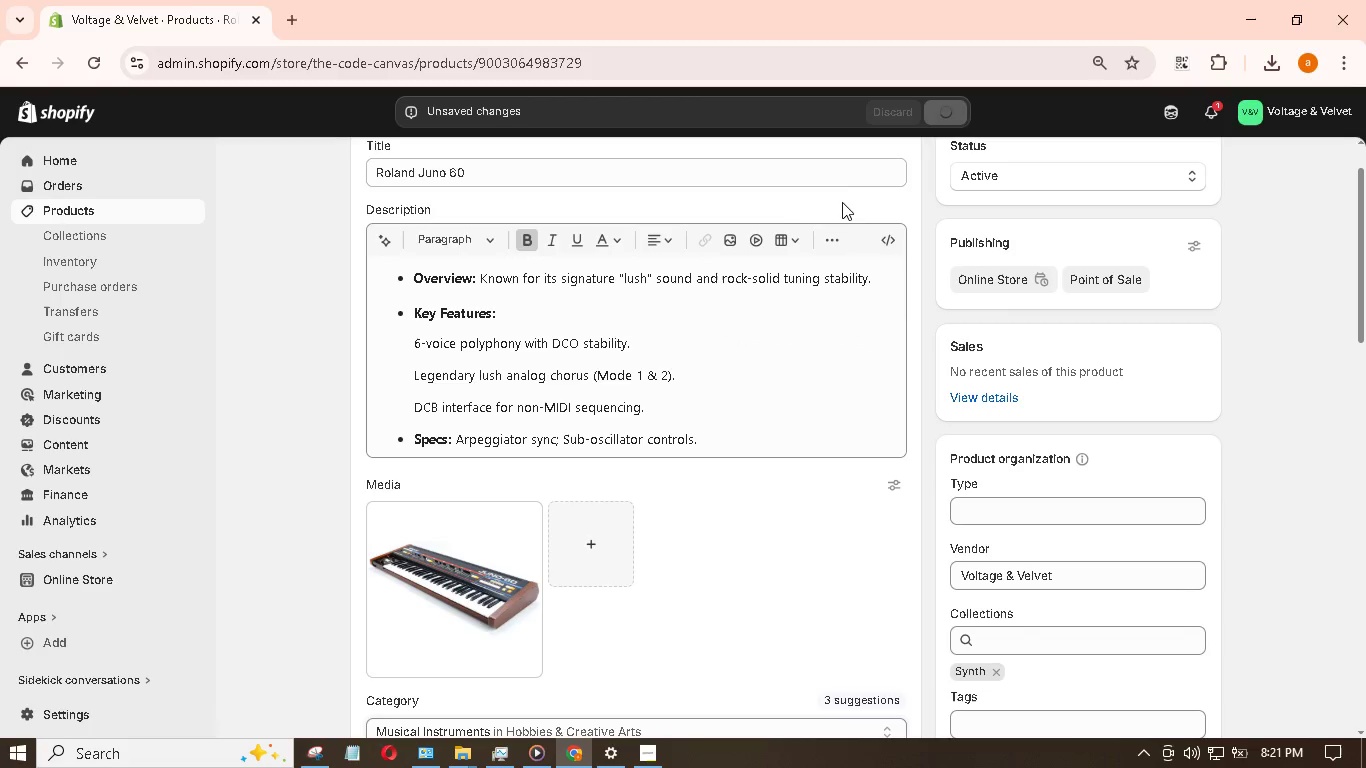 
wait(7.45)
 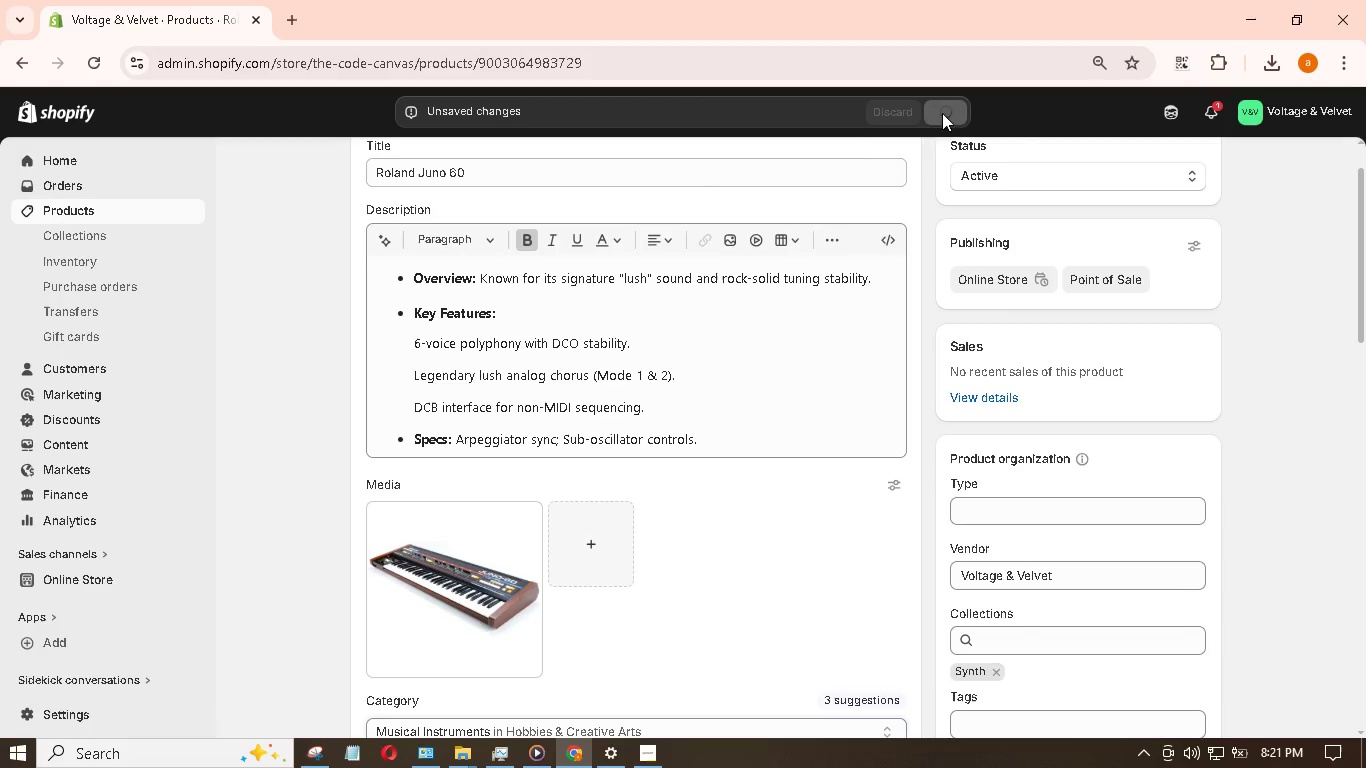 
left_click([162, 215])
 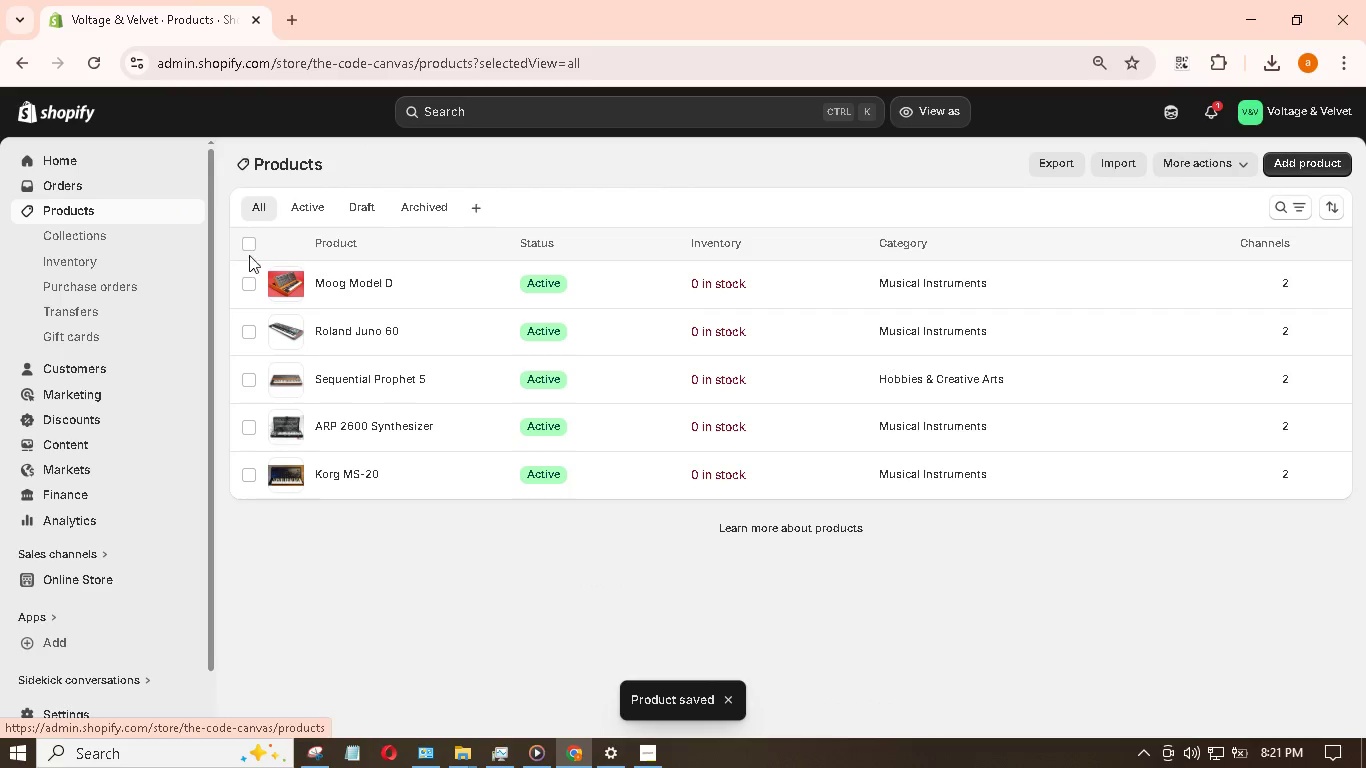 
left_click([398, 372])
 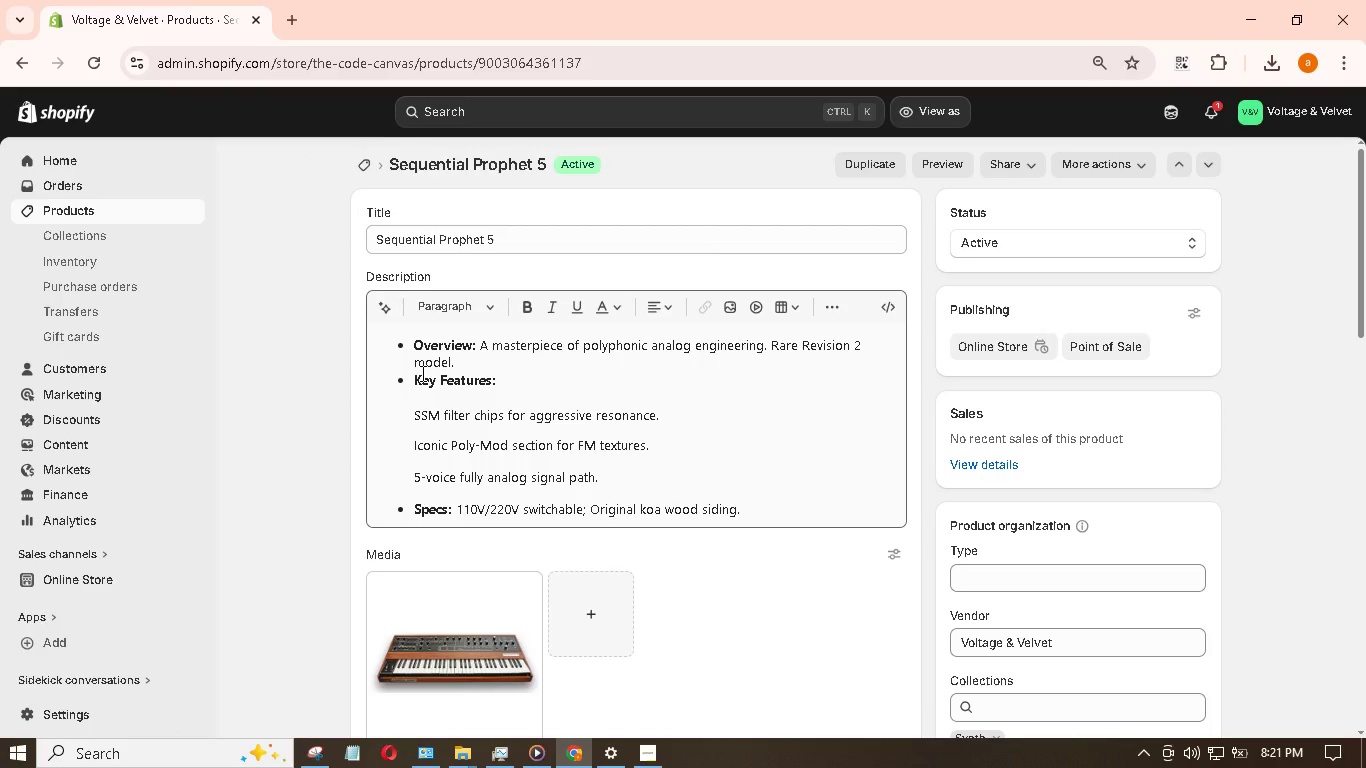 
wait(5.34)
 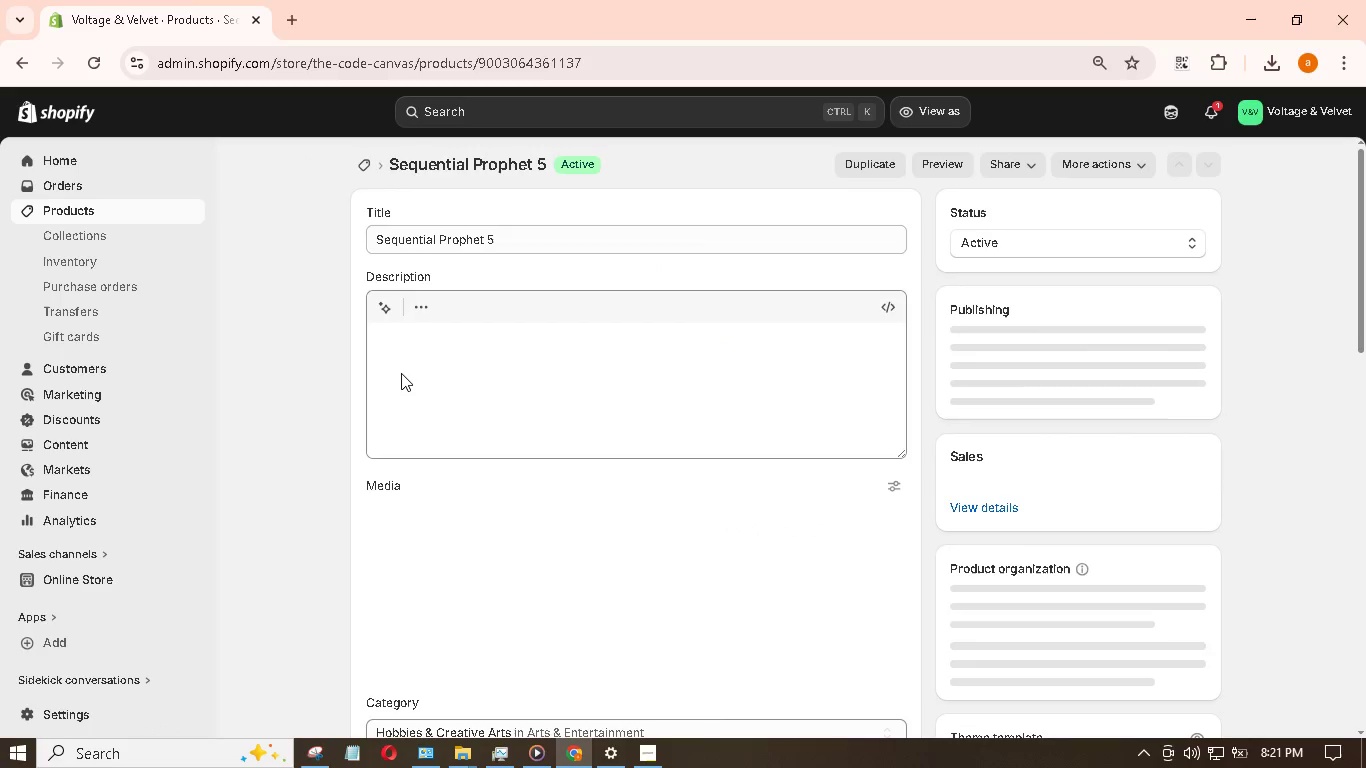 
scroll: coordinate [763, 456], scroll_direction: down, amount: 16.0
 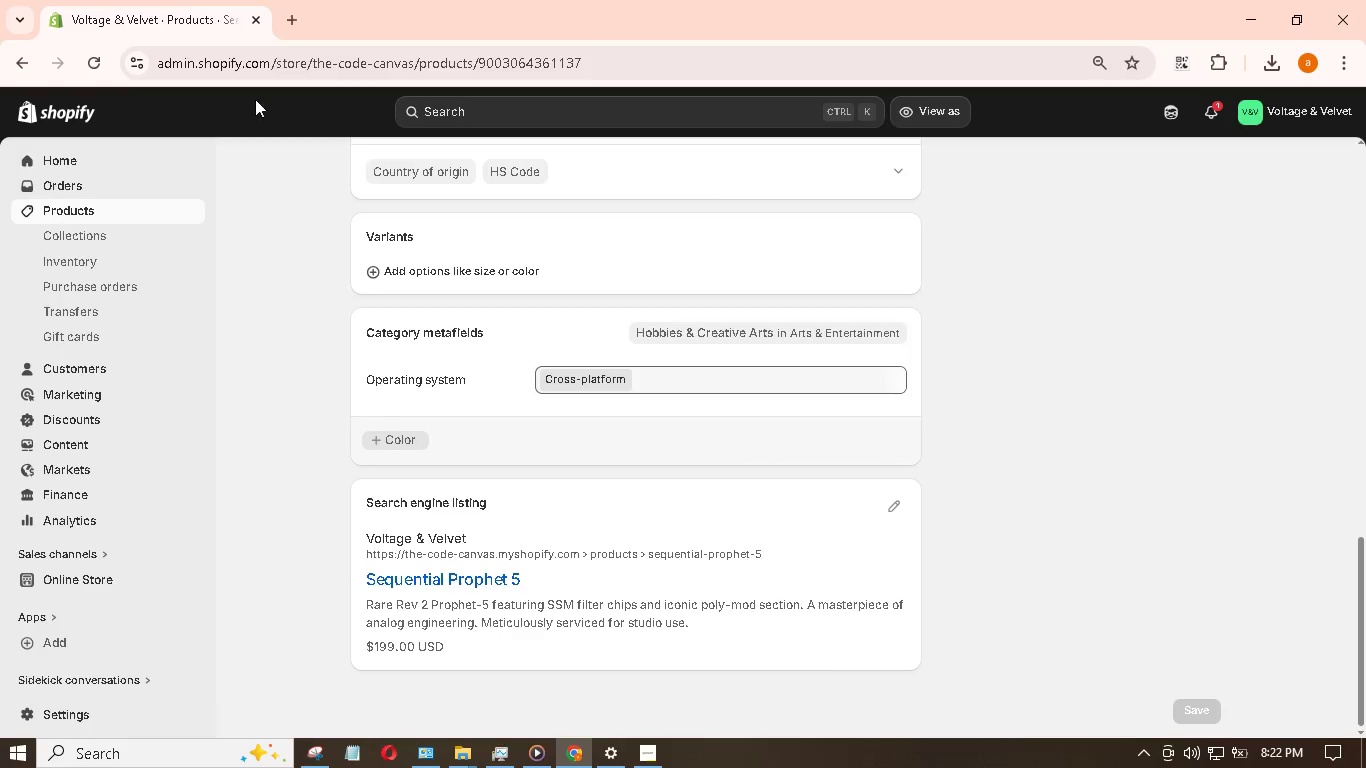 
left_click([67, 206])
 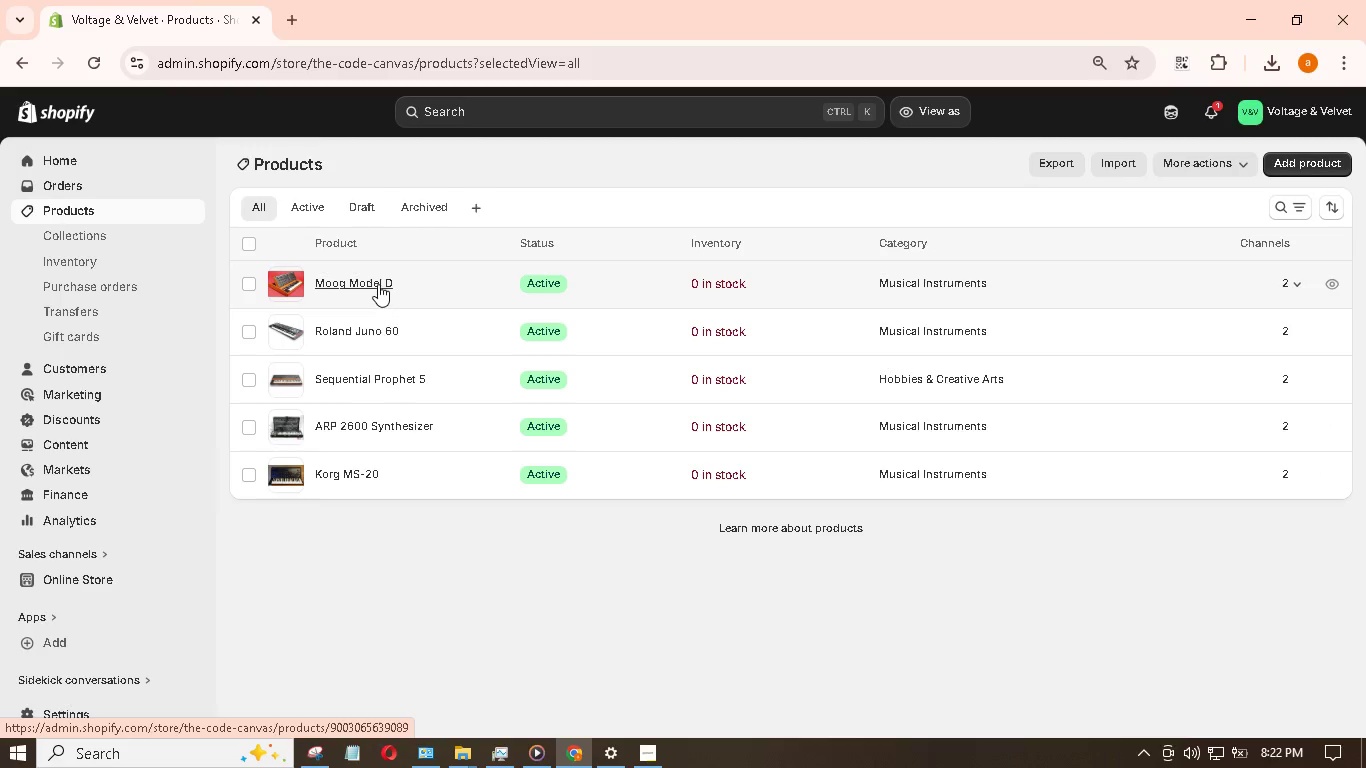 
wait(6.03)
 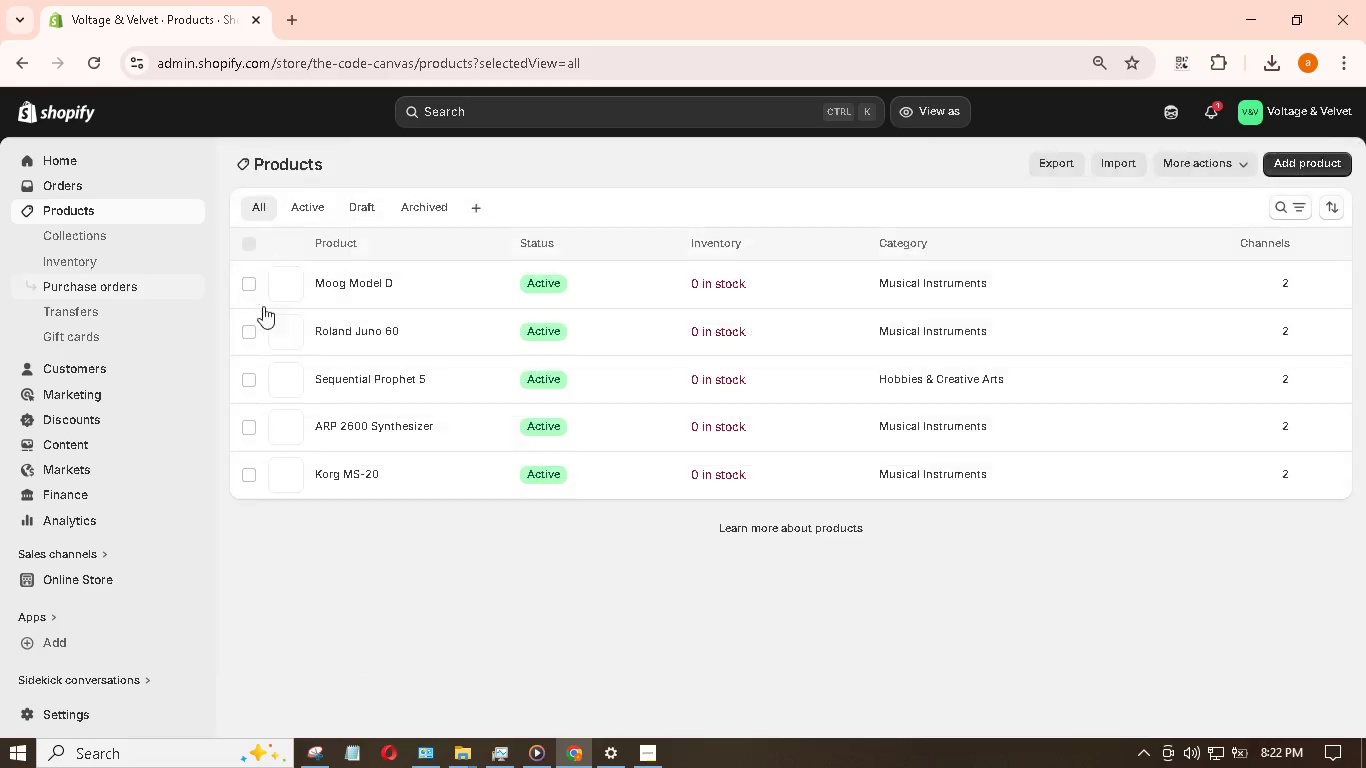 
left_click([376, 283])
 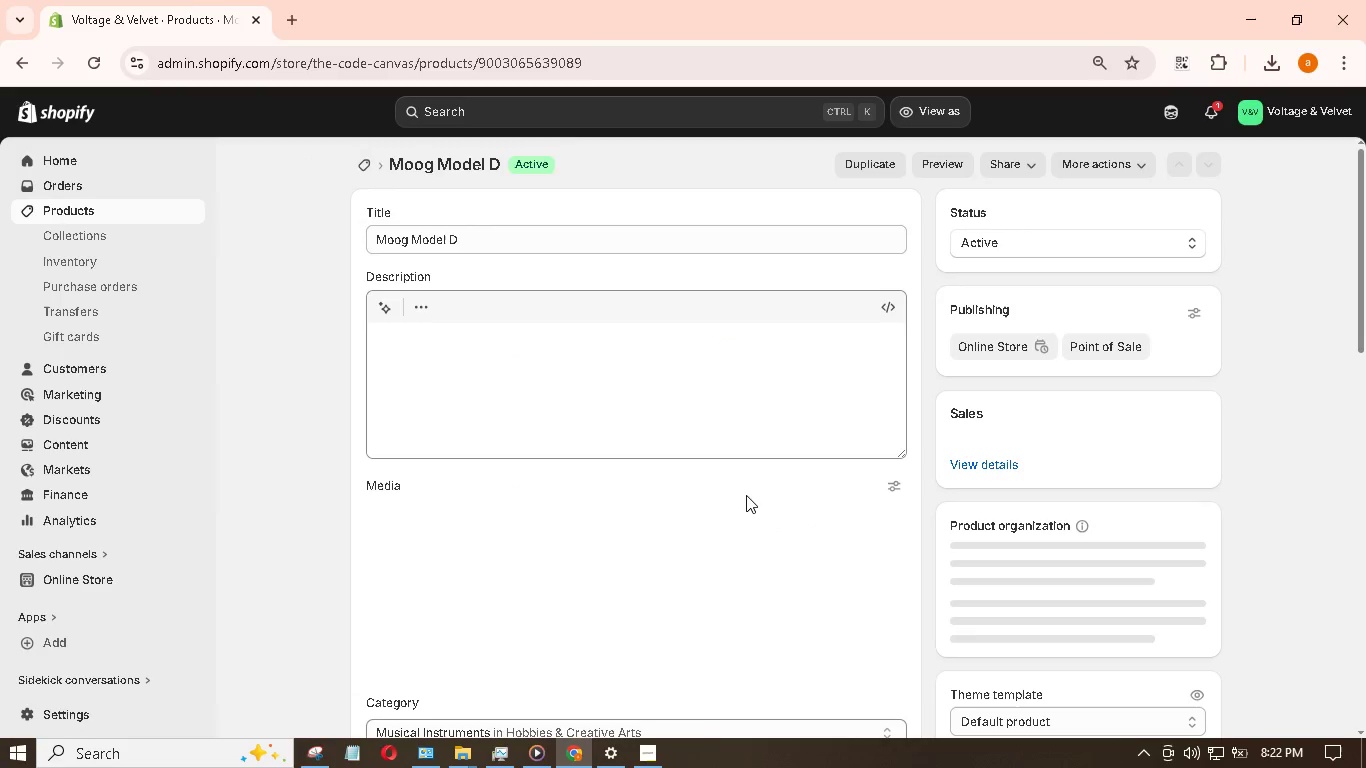 
scroll: coordinate [1093, 434], scroll_direction: down, amount: 4.0
 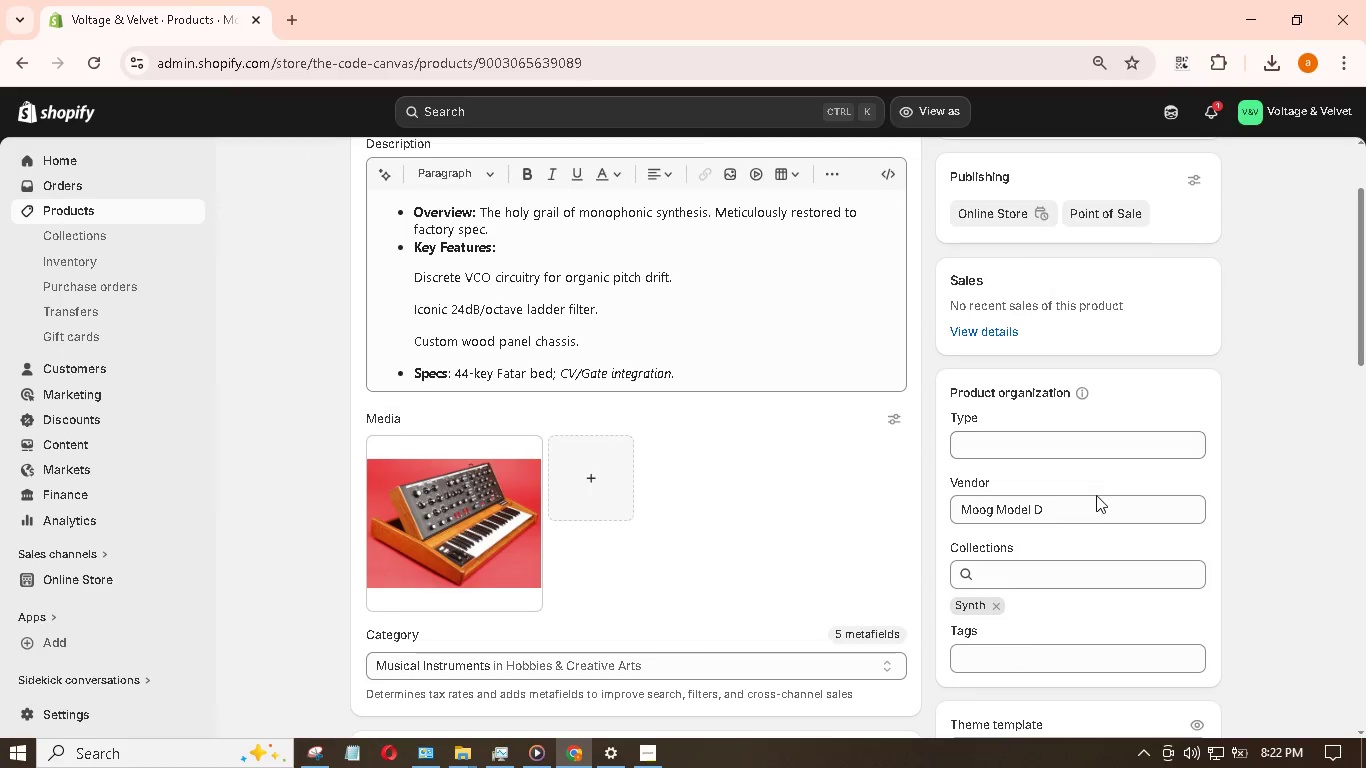 
left_click([1096, 505])
 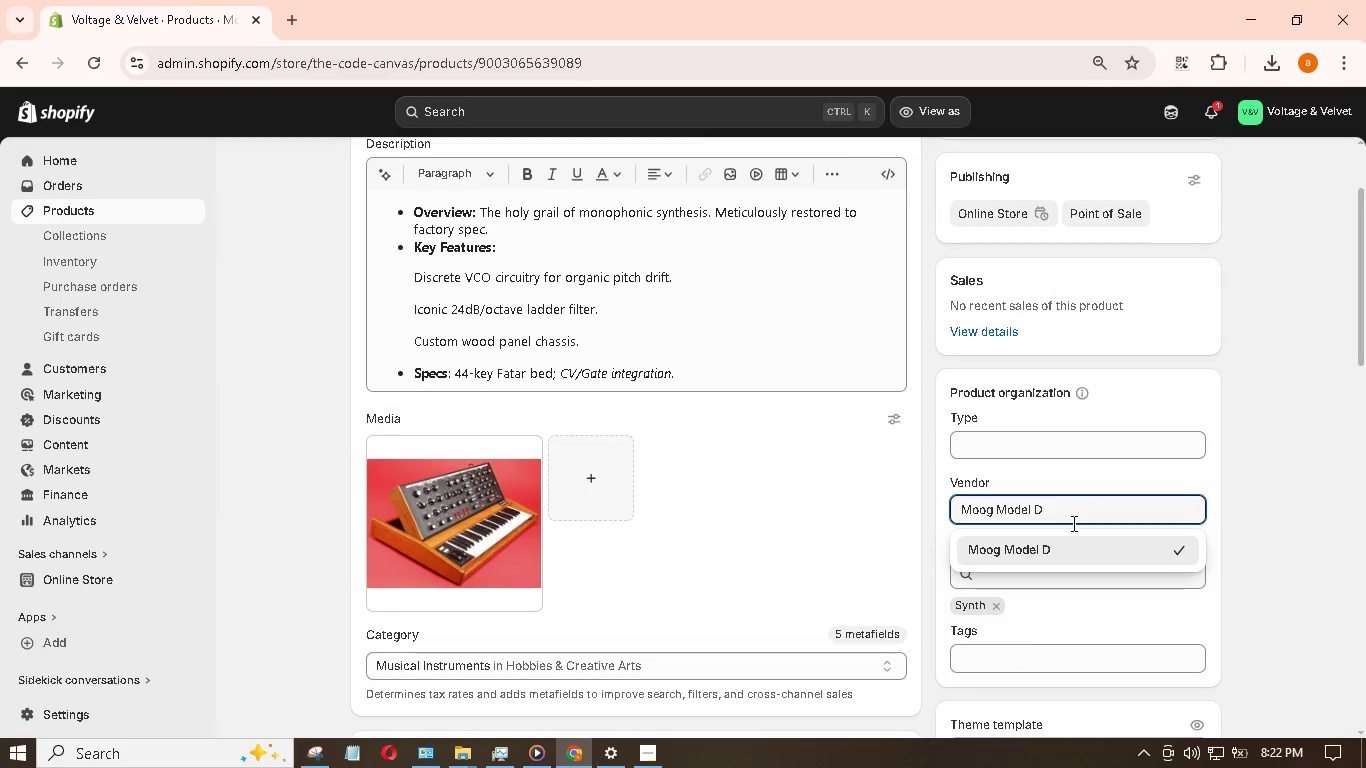 
hold_key(key=Backspace, duration=1.52)
 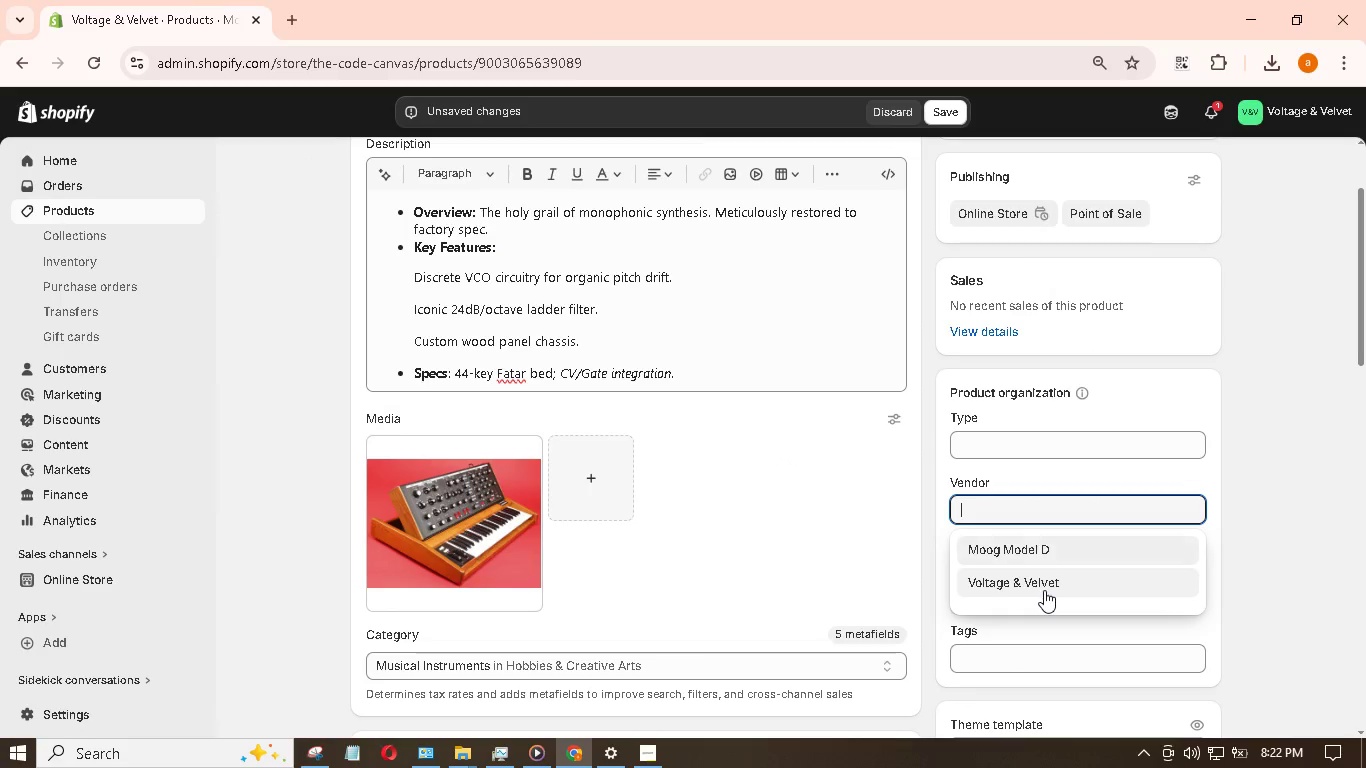 
key(Backspace)
 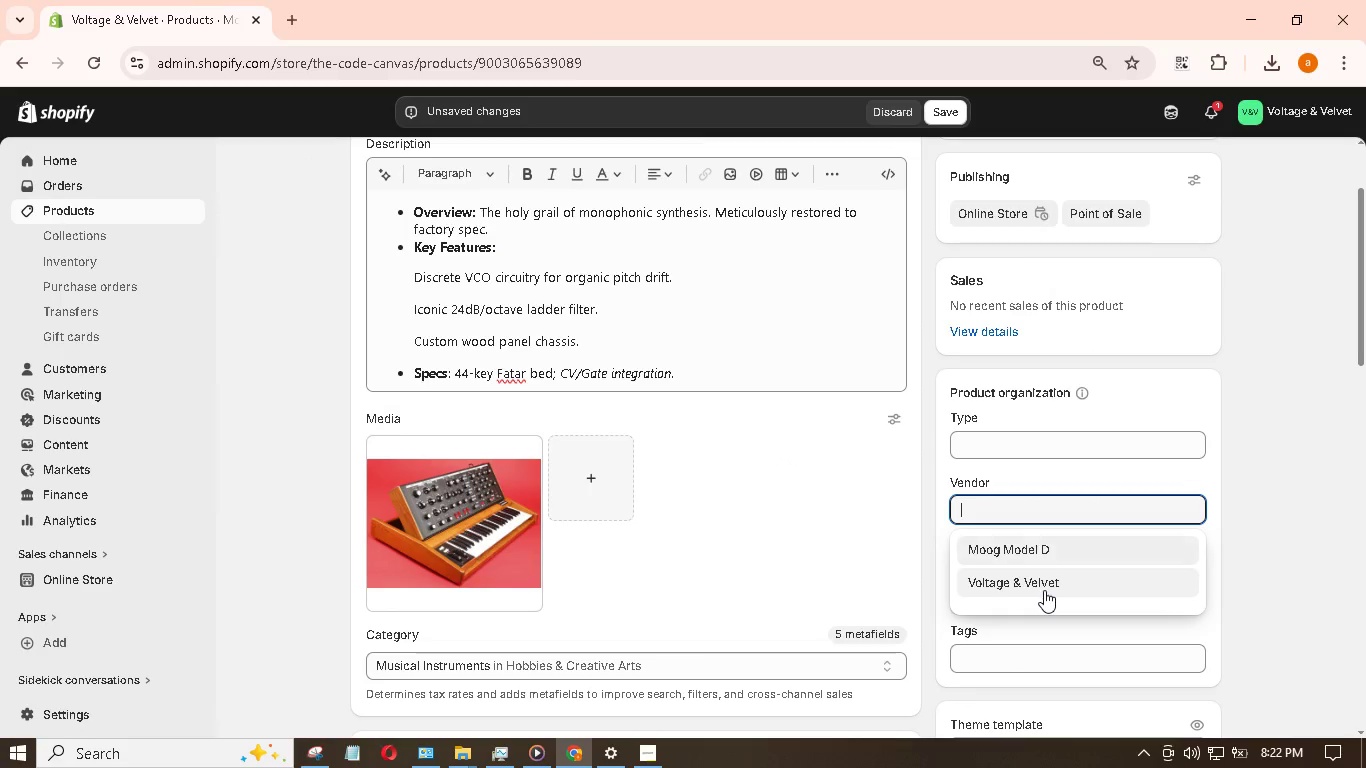 
key(Backspace)
 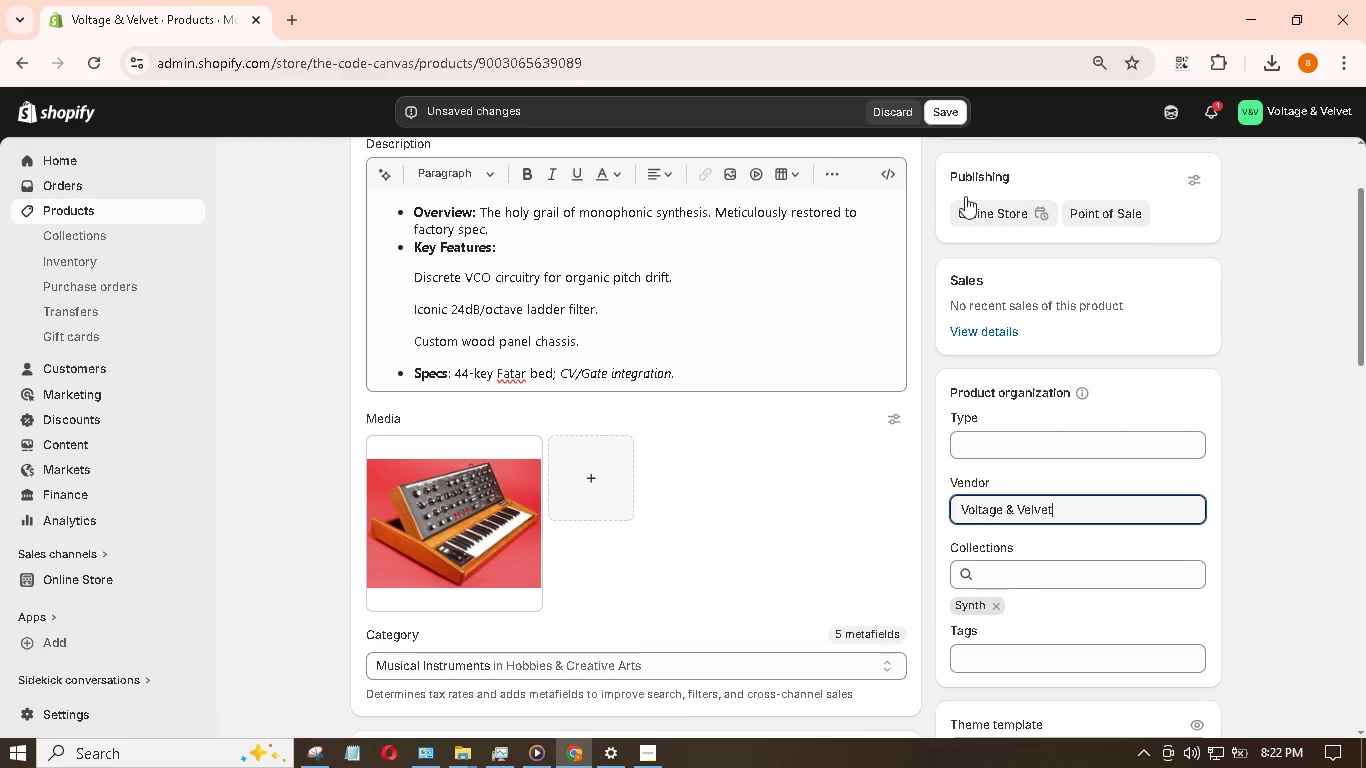 
left_click([936, 103])
 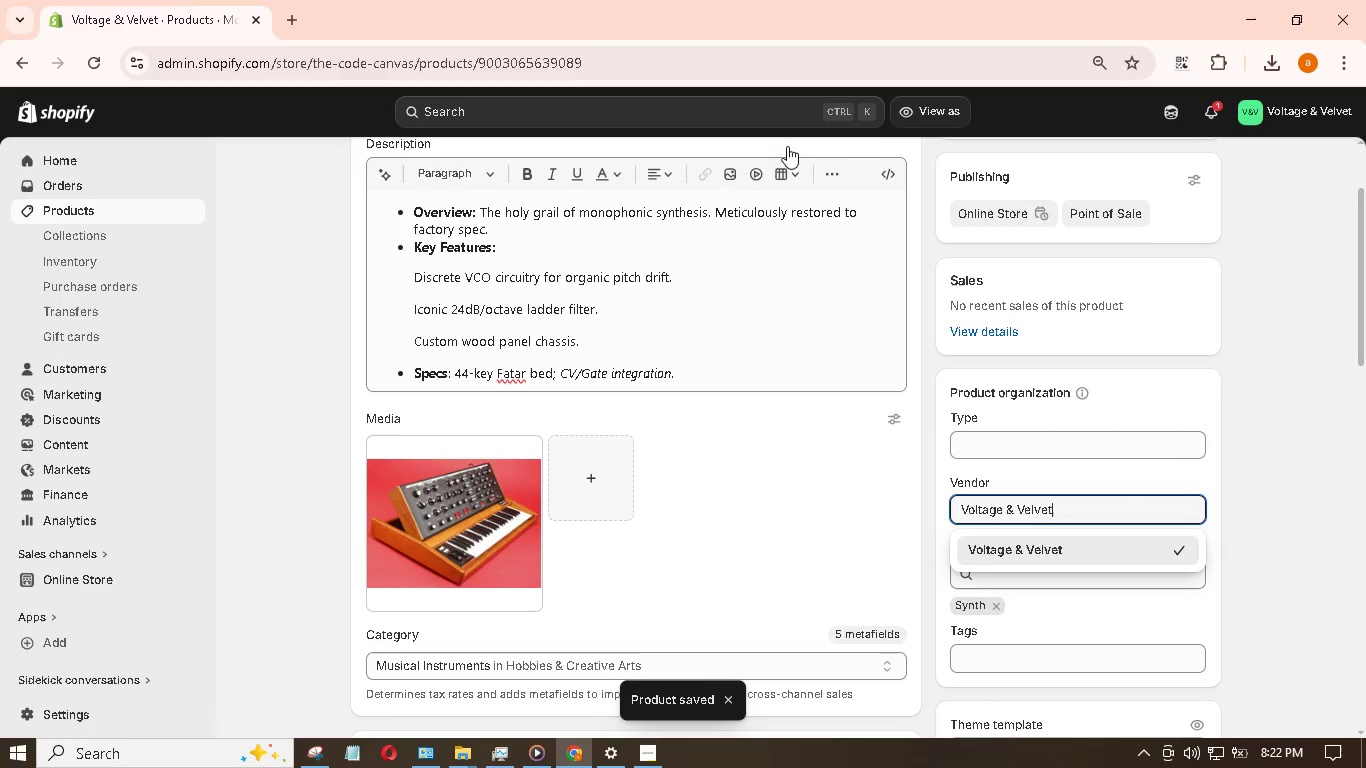 
wait(6.09)
 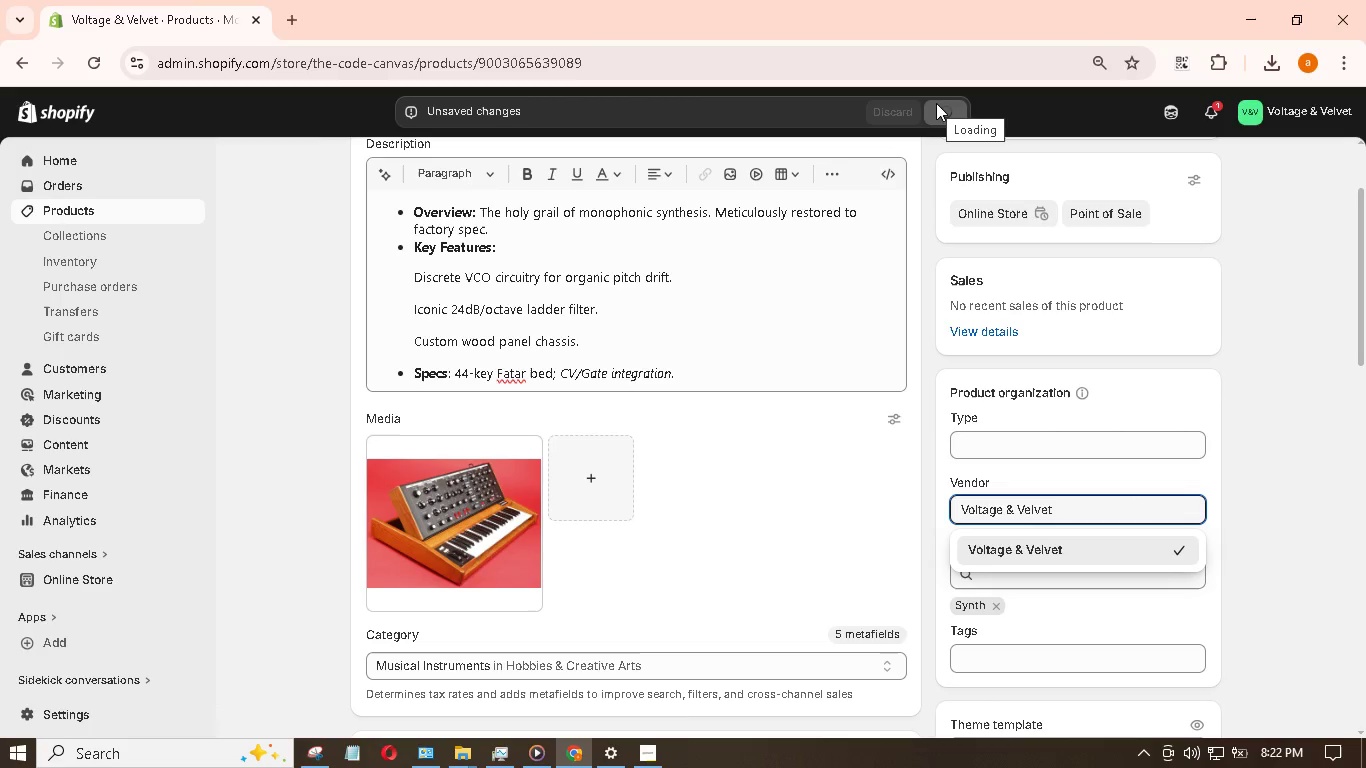 
left_click([79, 213])
 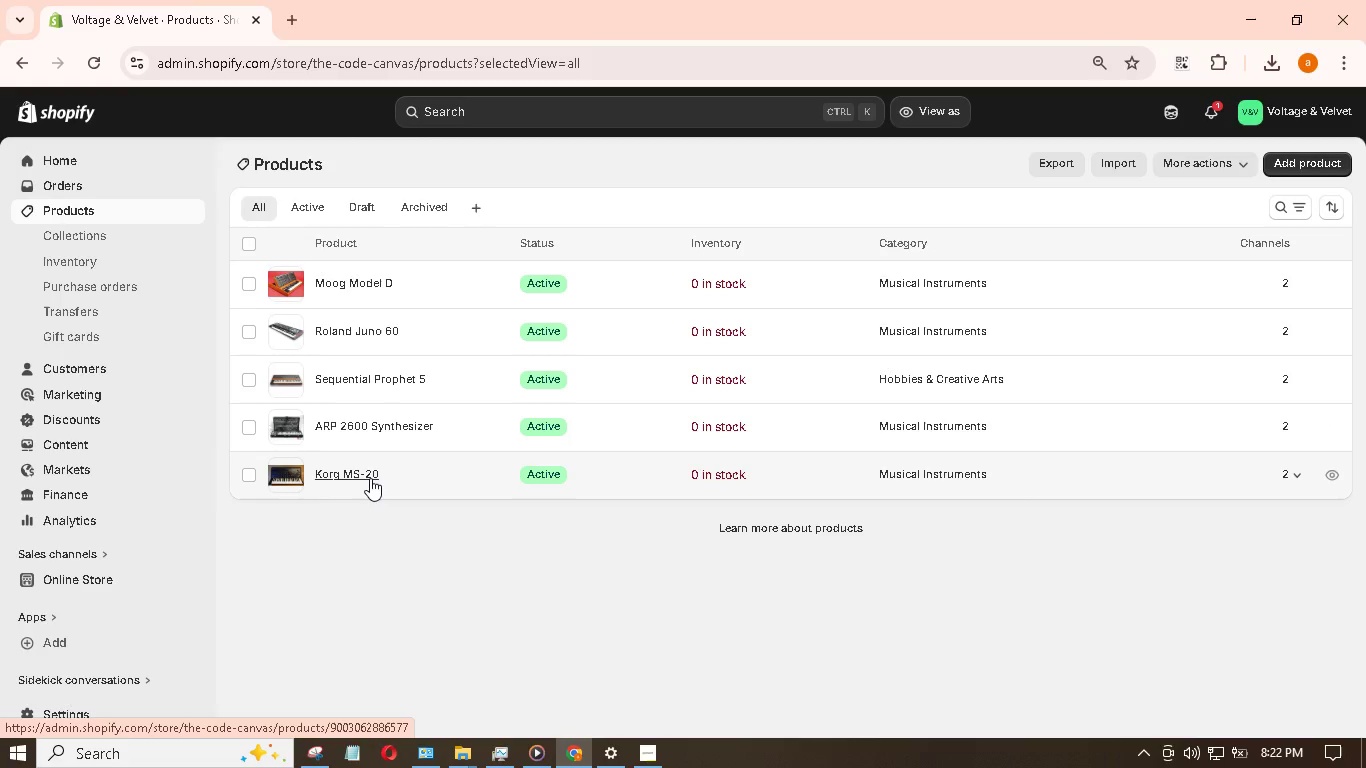 
wait(7.84)
 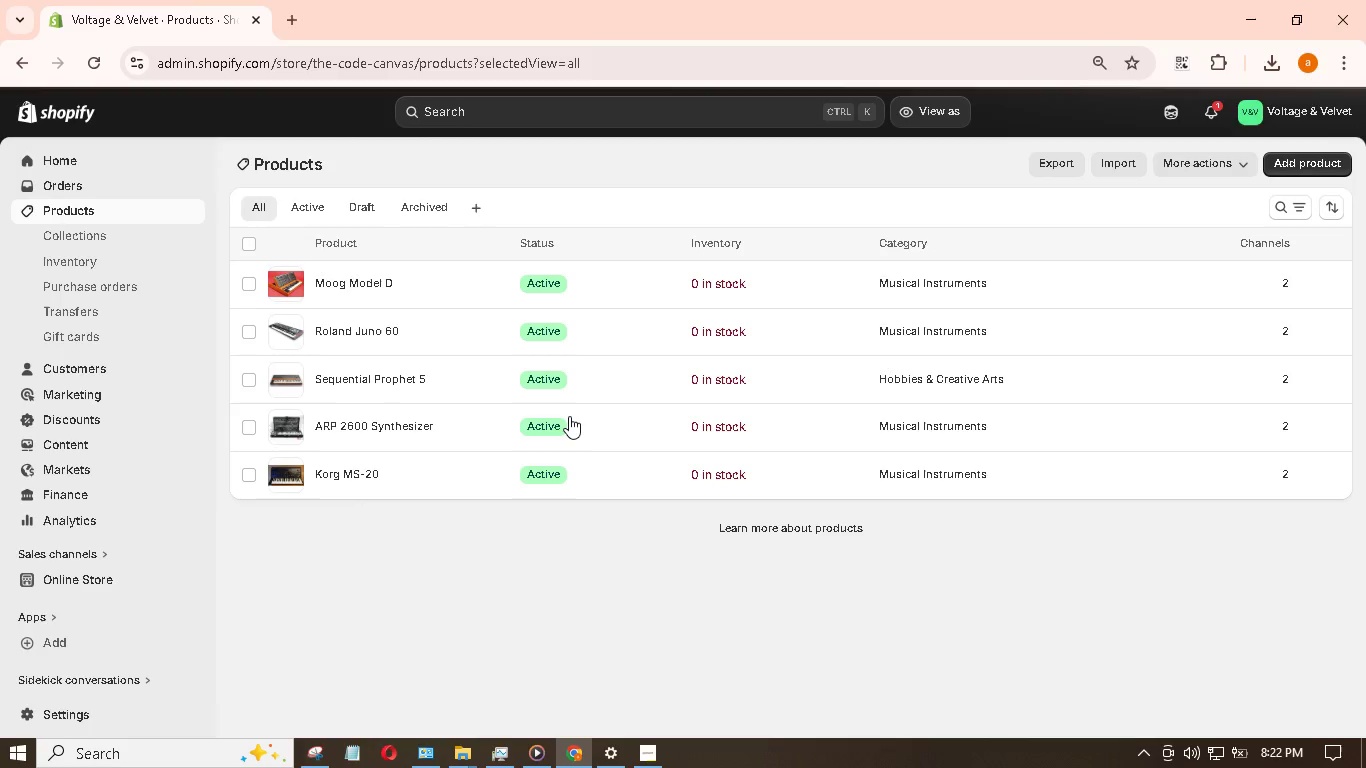 
left_click([370, 478])
 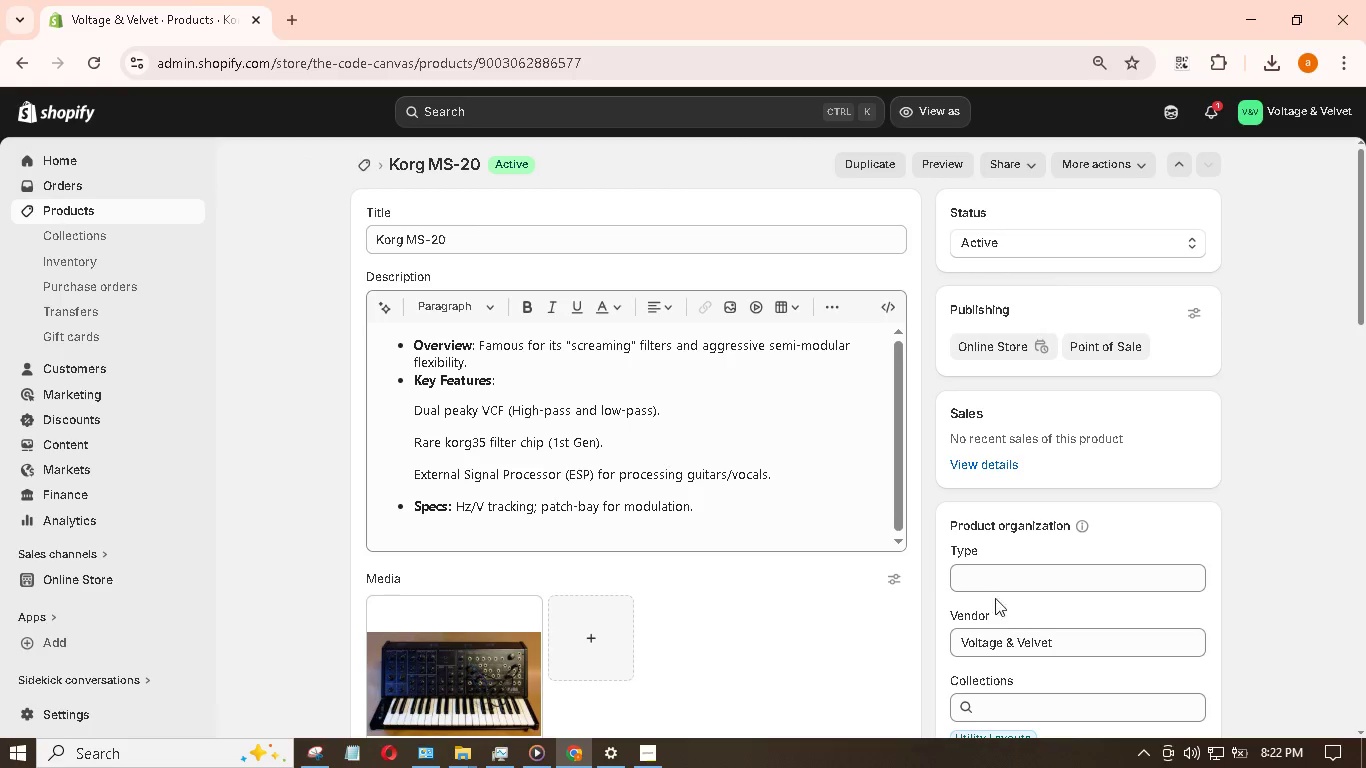 
wait(6.2)
 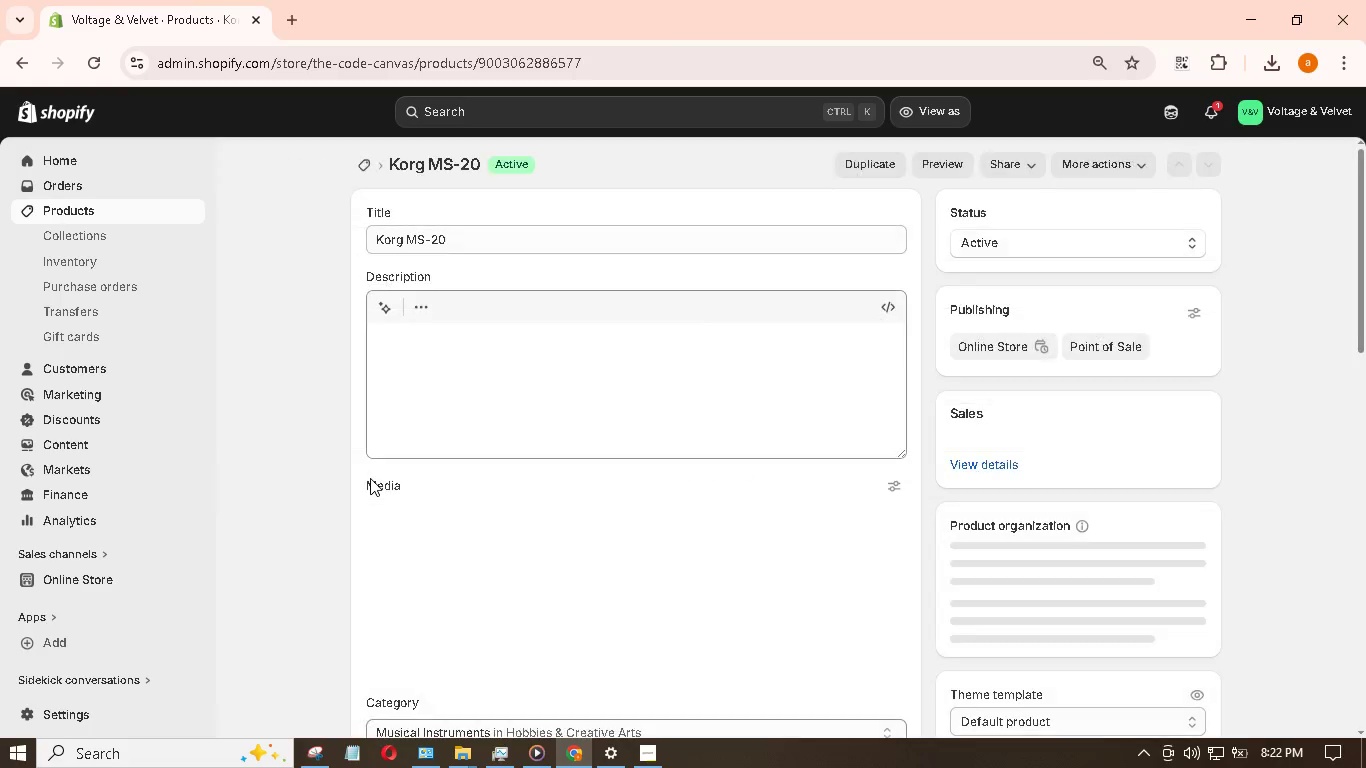 
scroll: coordinate [592, 422], scroll_direction: down, amount: 8.0
 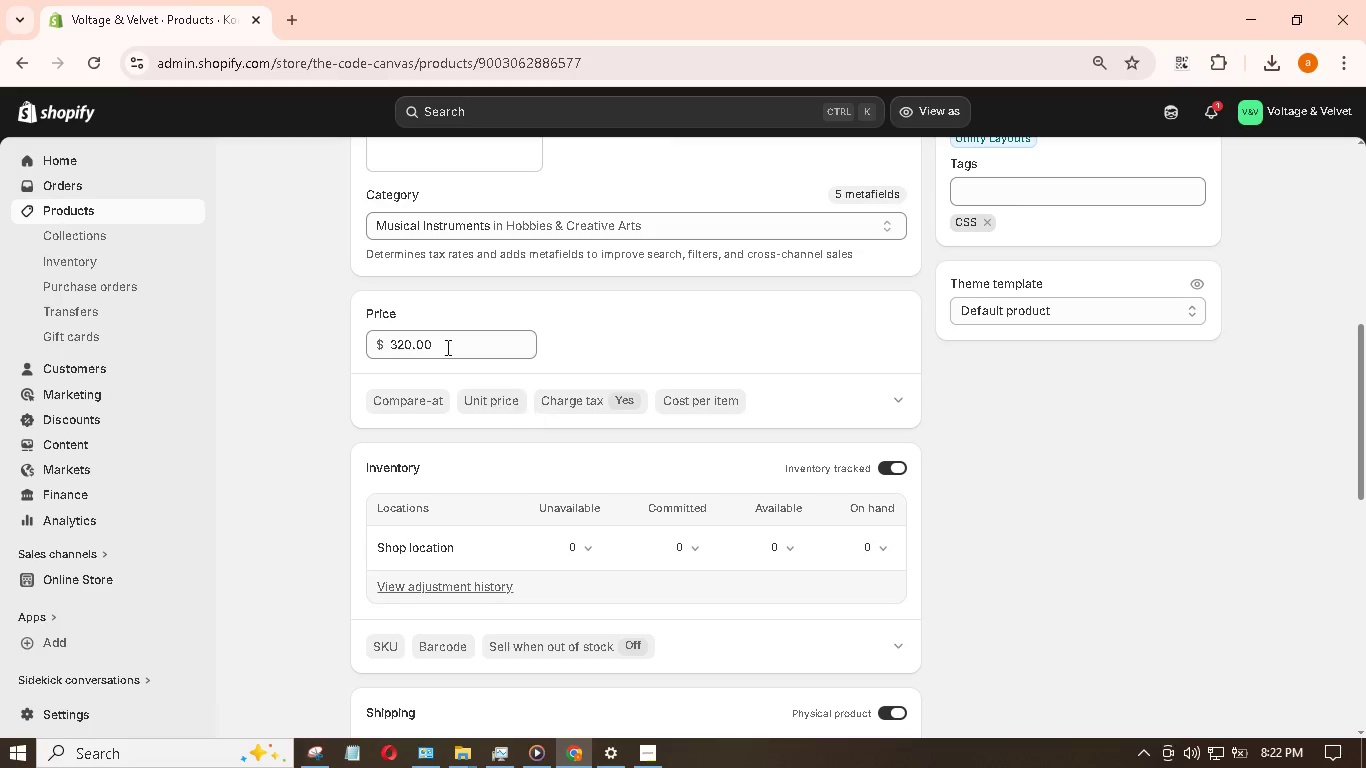 
left_click([89, 159])
 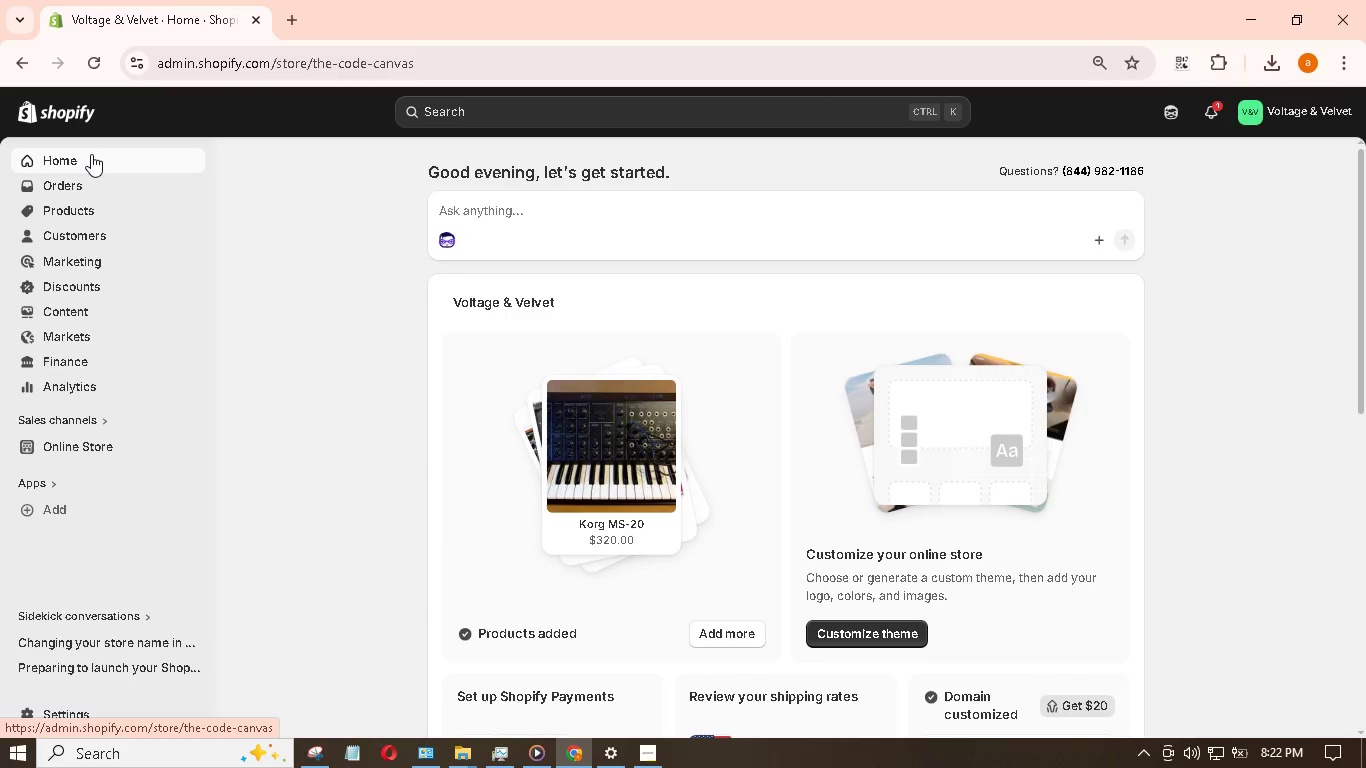 